 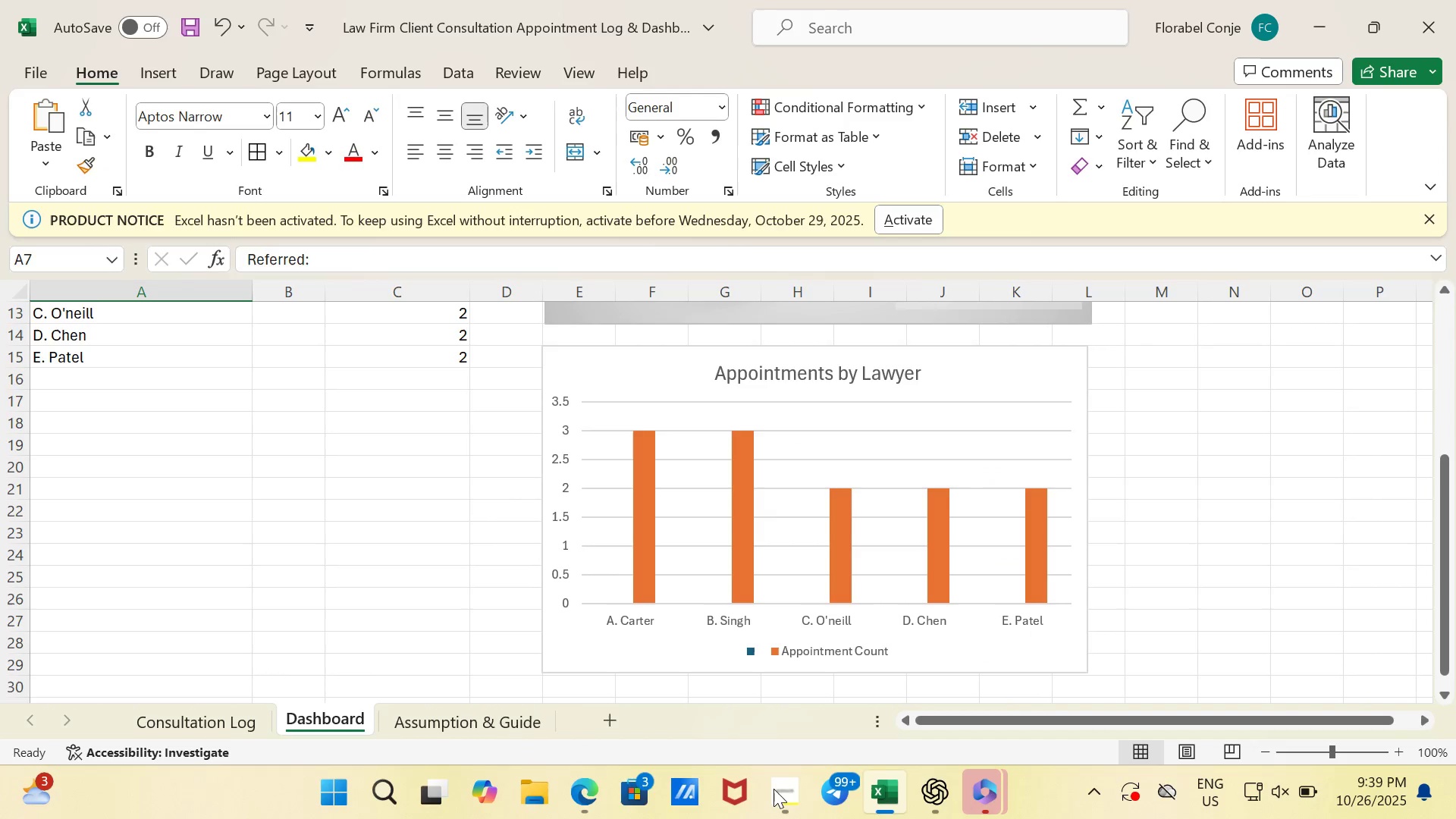 
scroll: coordinate [514, 458], scroll_direction: up, amount: 9.0
 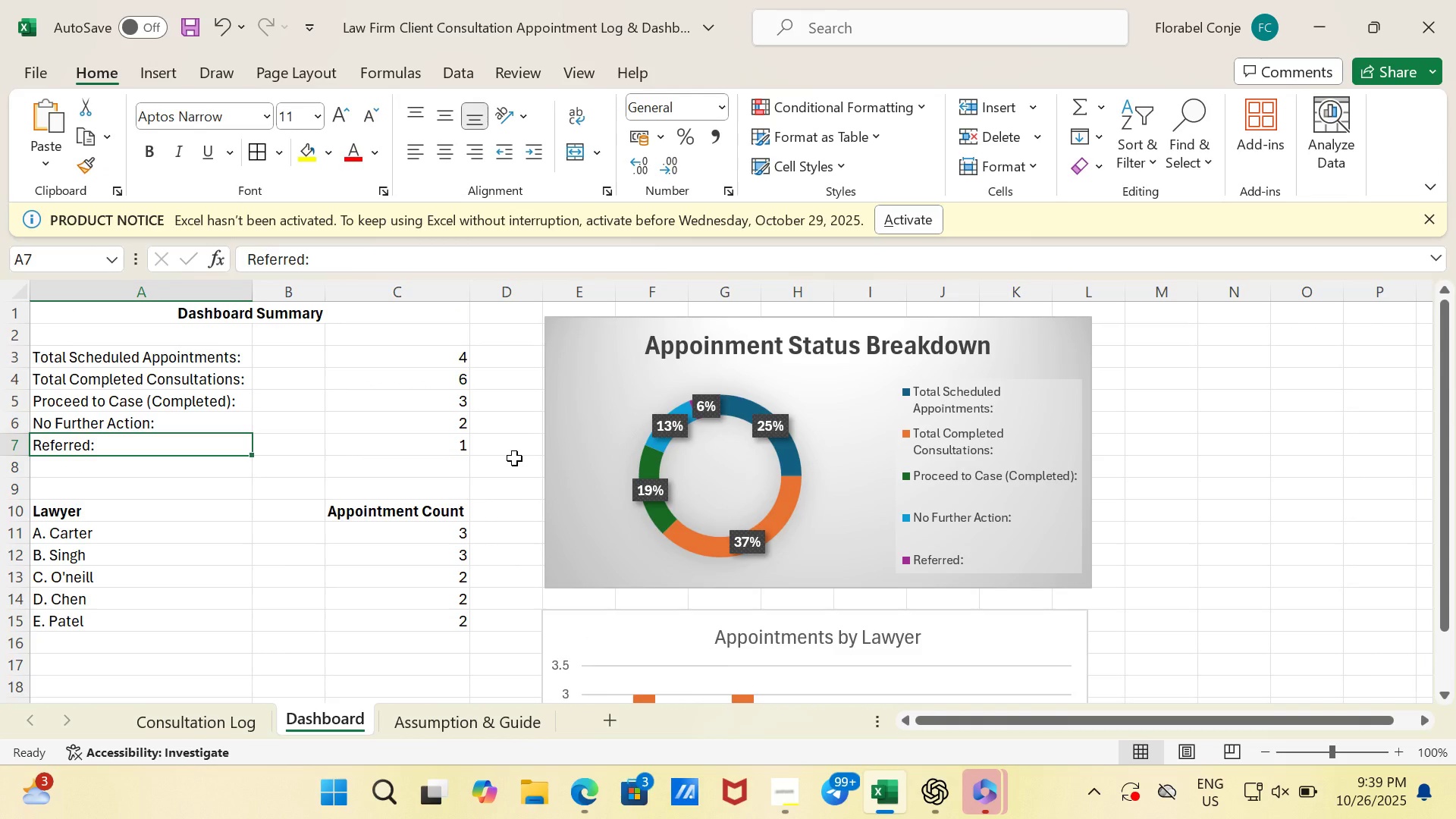 
wait(5.16)
 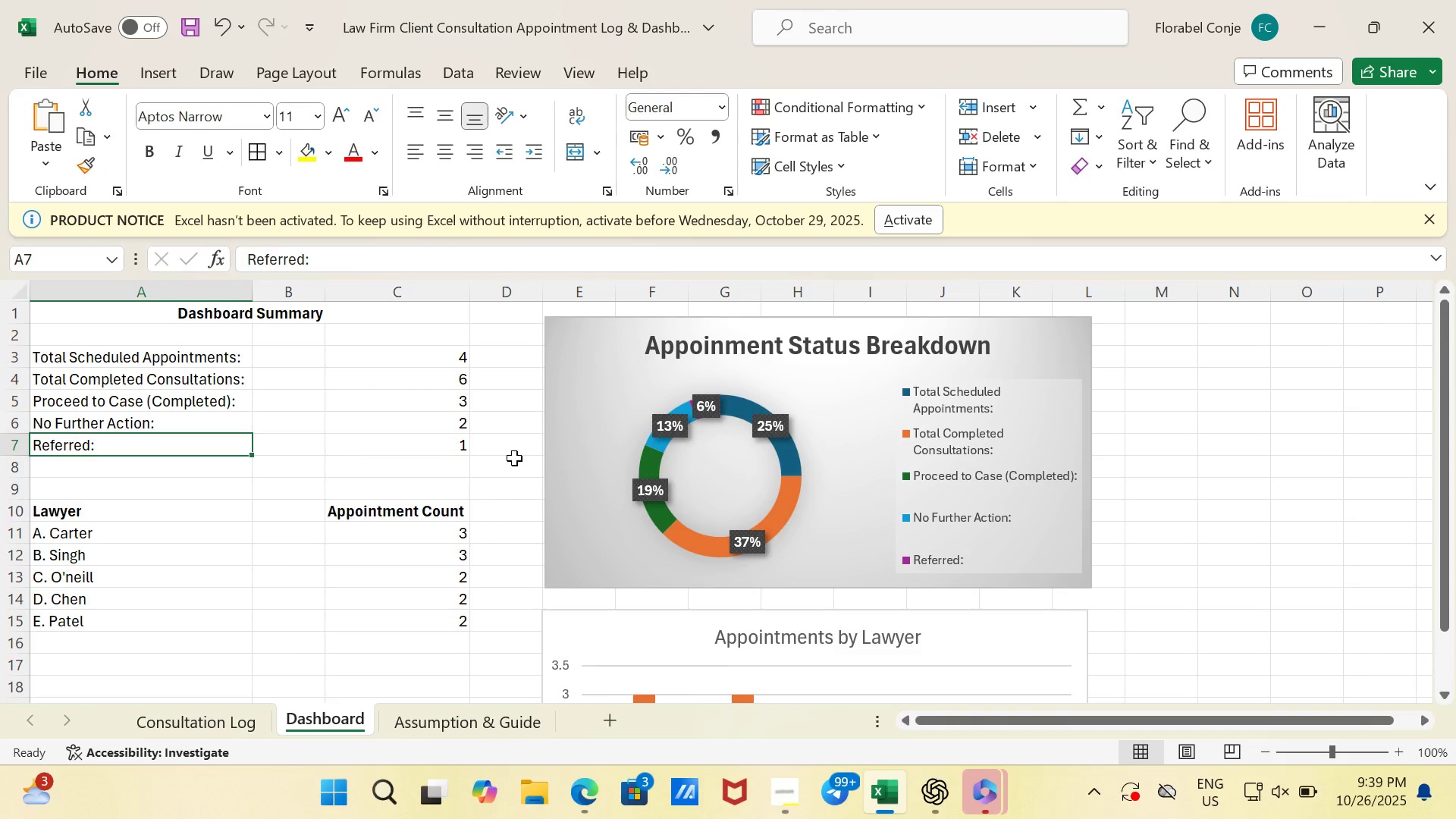 
key(Control+S)
 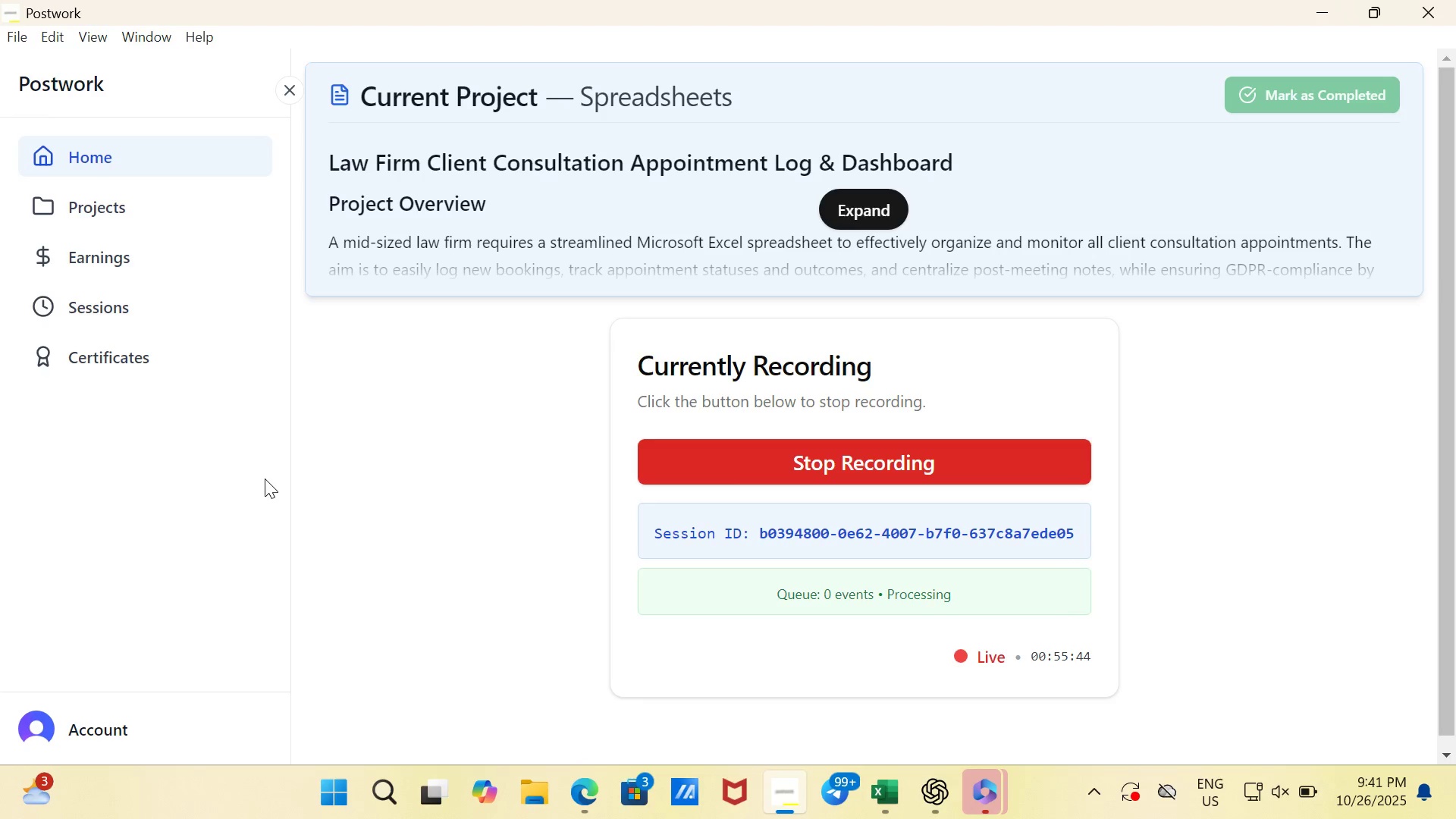 
wait(98.73)
 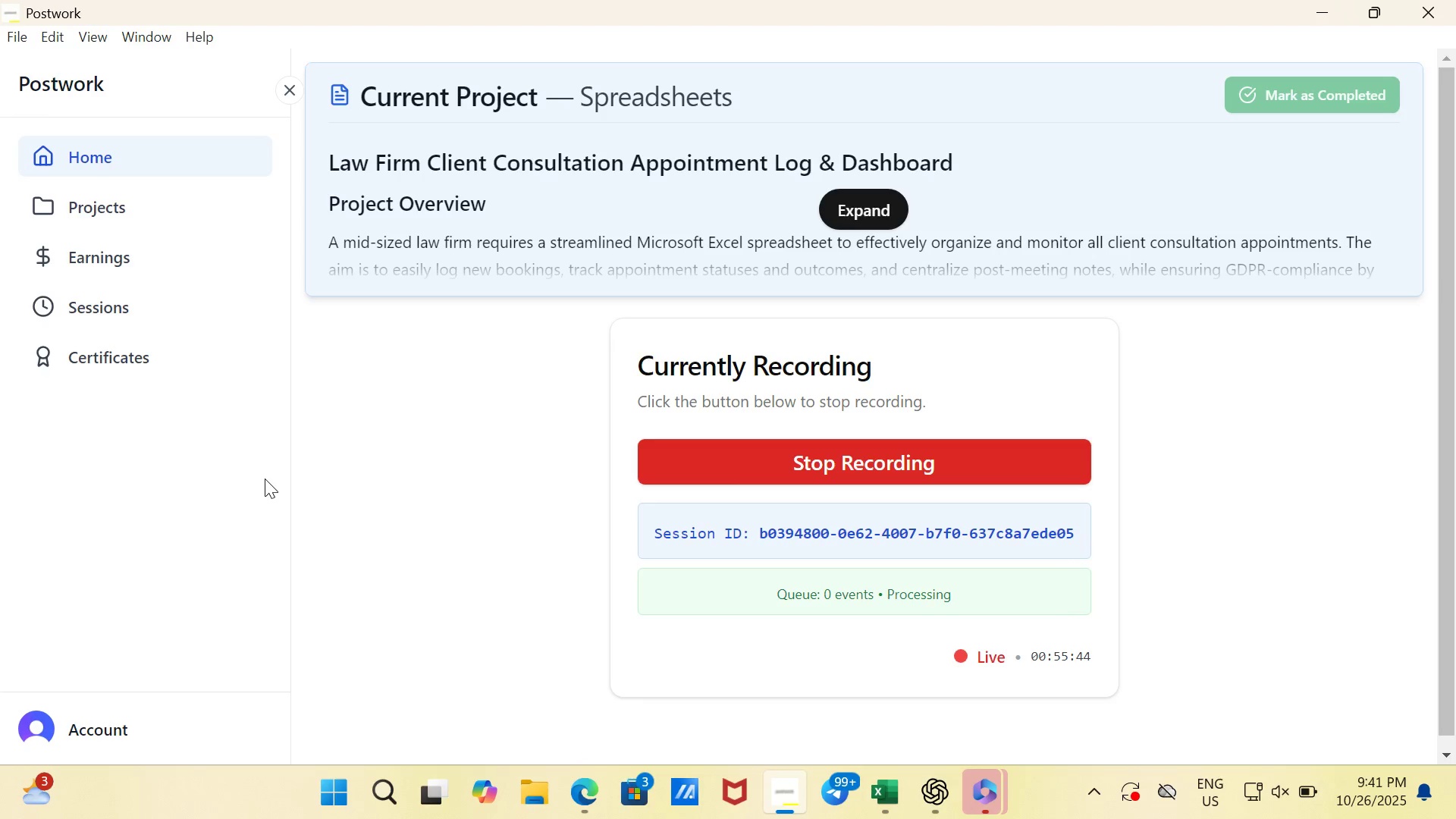 
left_click([791, 790])
 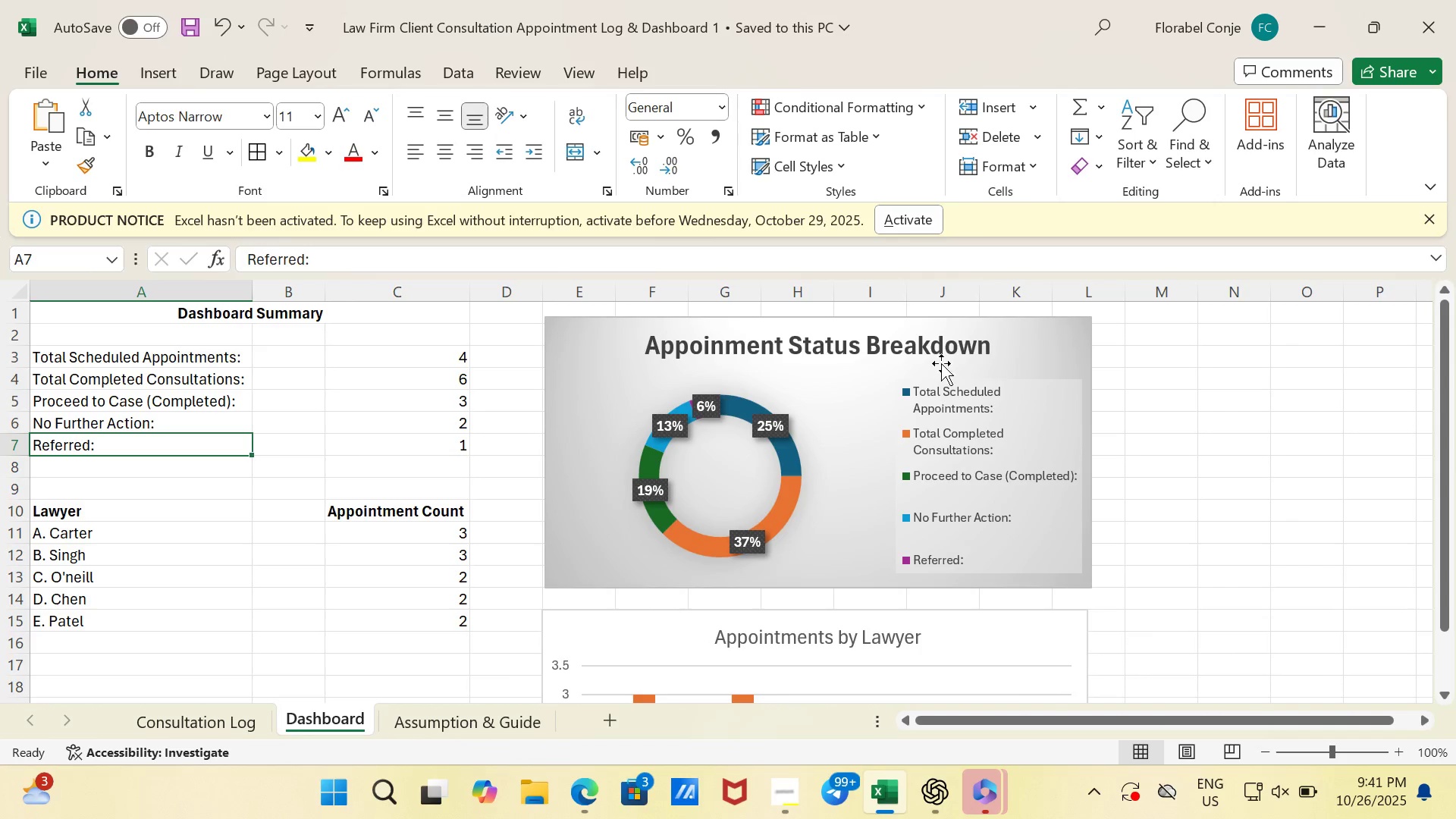 
scroll: coordinate [941, 364], scroll_direction: down, amount: 1.0
 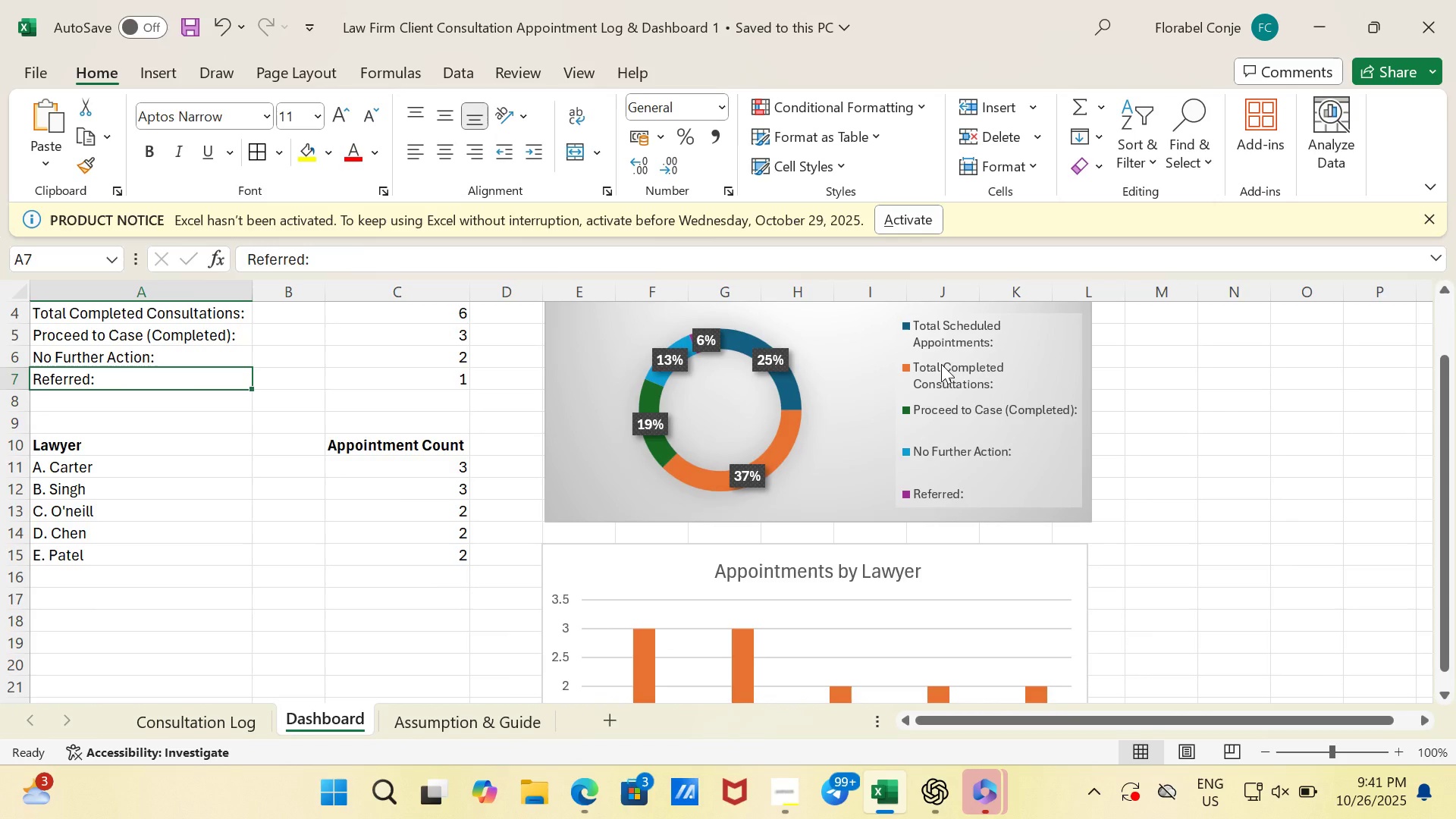 
scroll: coordinate [941, 364], scroll_direction: up, amount: 1.0
 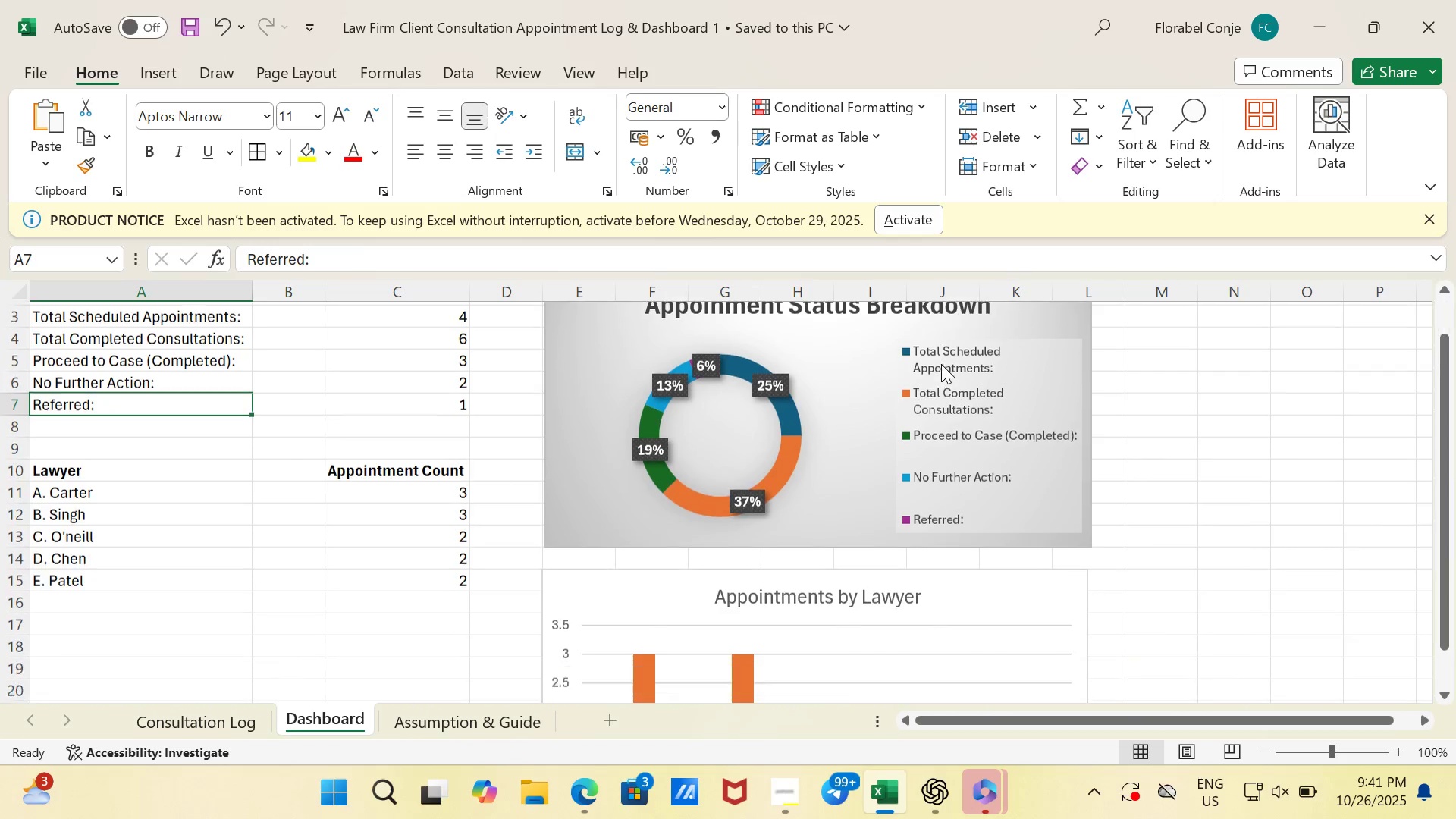 
scroll: coordinate [941, 364], scroll_direction: down, amount: 2.0
 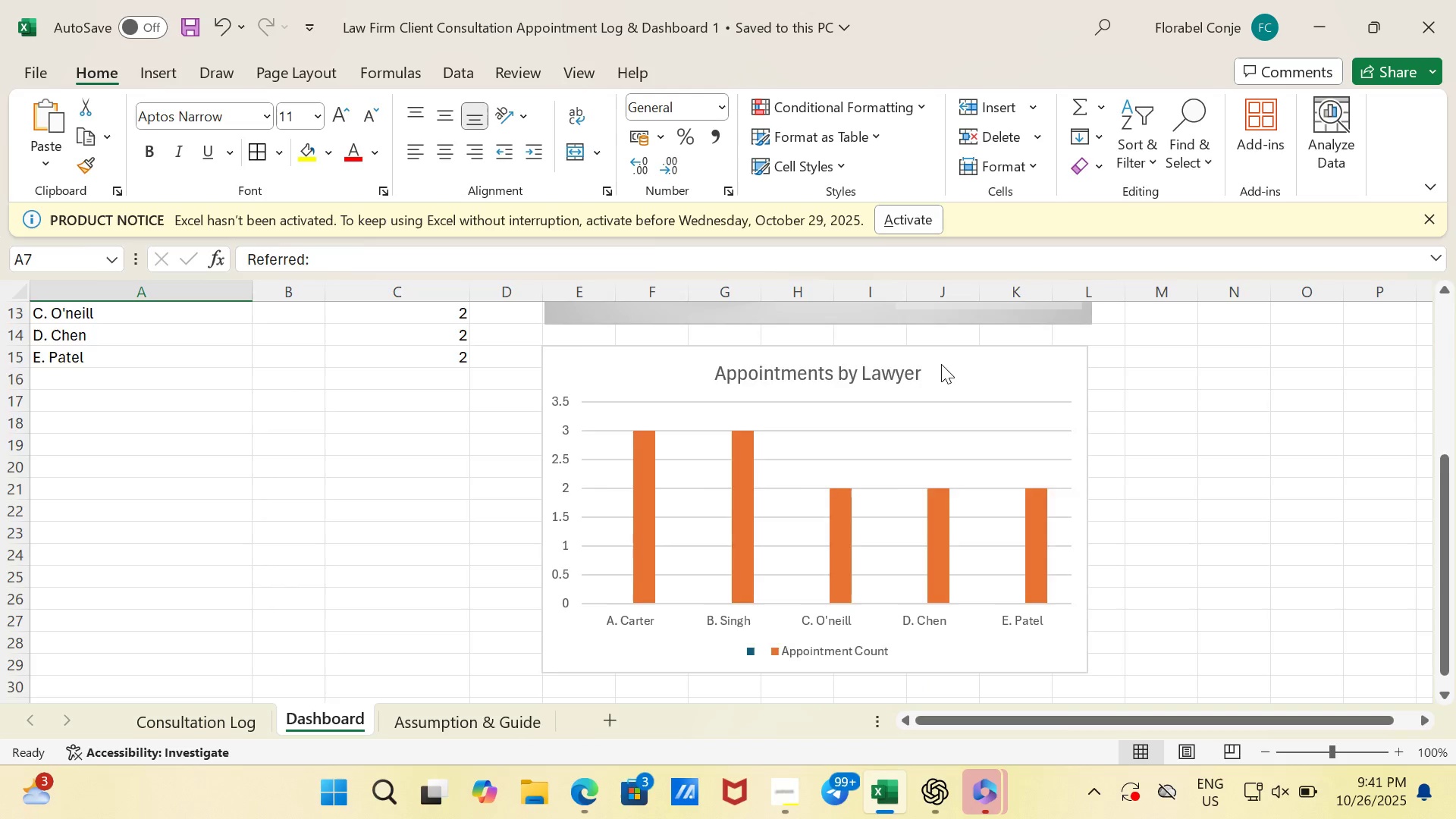 
scroll: coordinate [941, 364], scroll_direction: up, amount: 28.0
 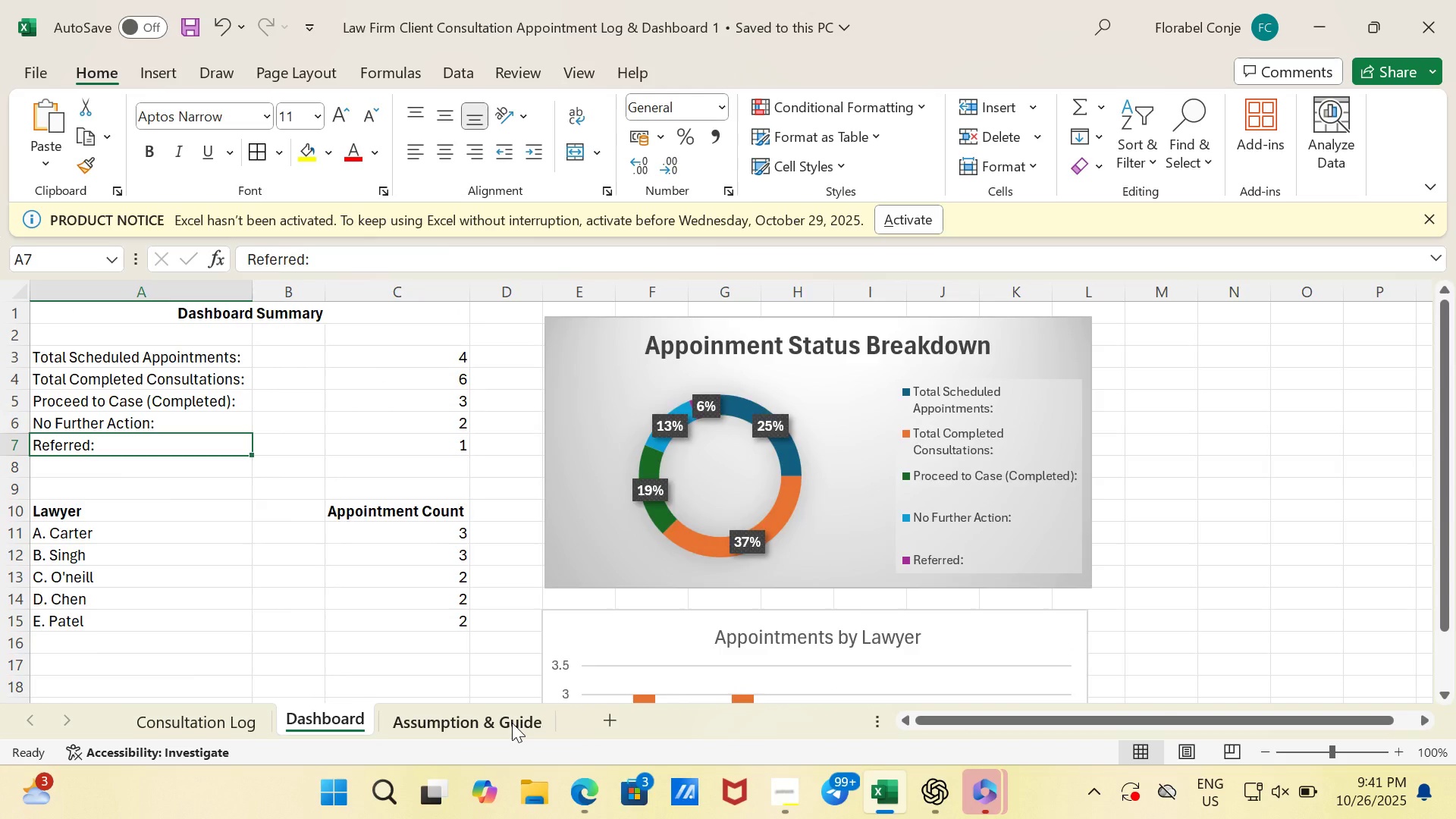 
left_click([512, 723])
 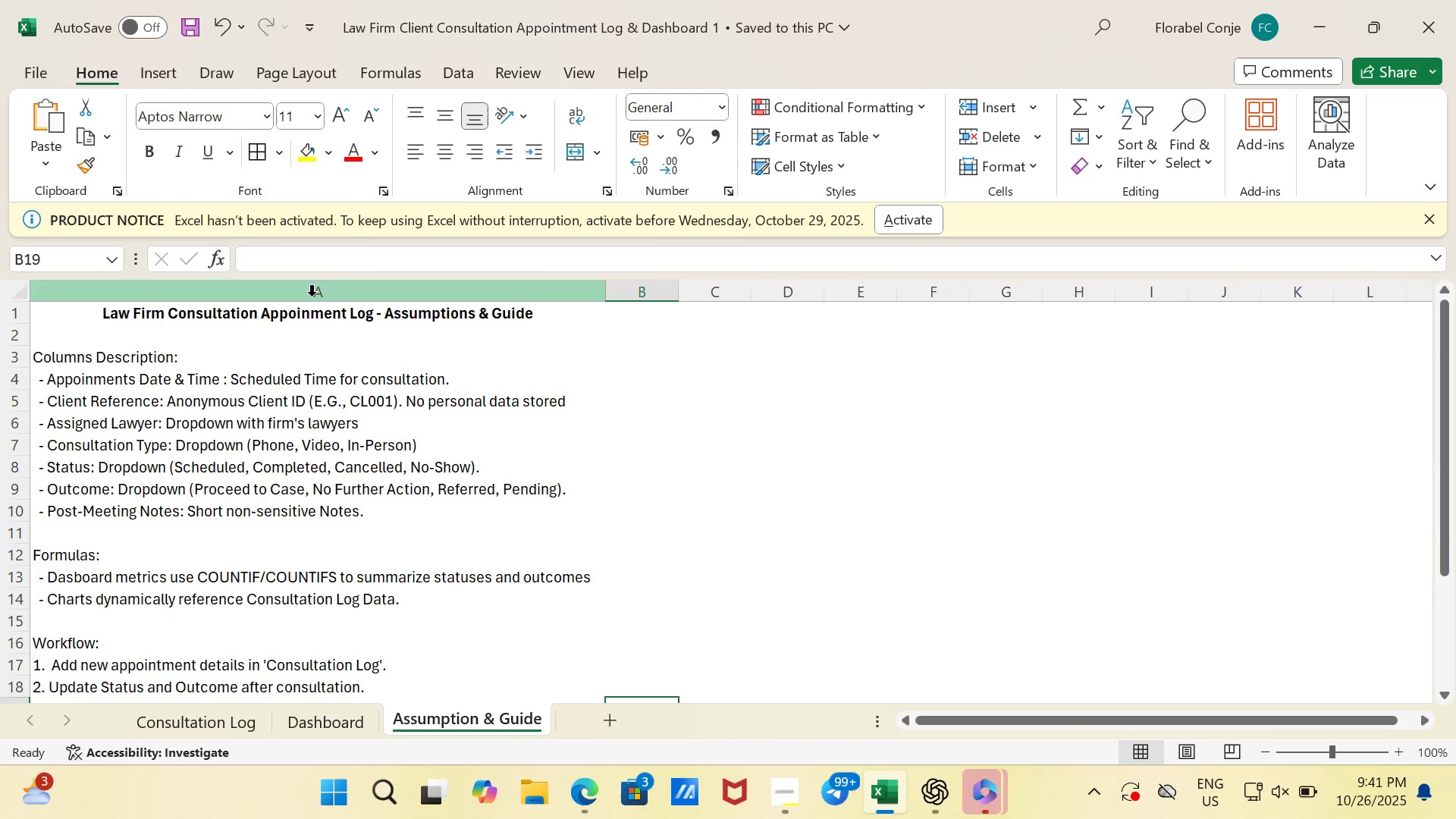 
wait(7.44)
 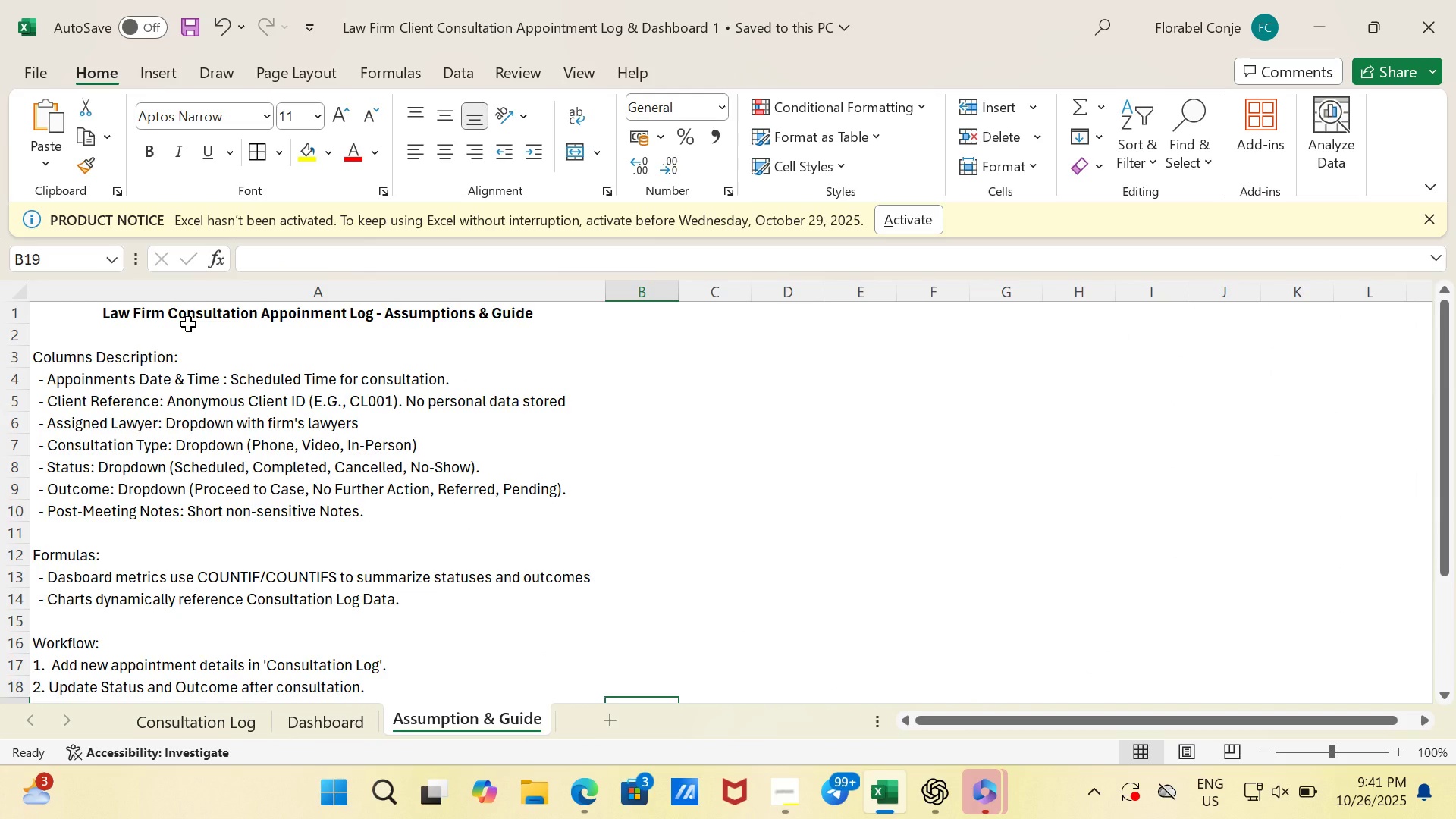 
left_click([448, 253])
 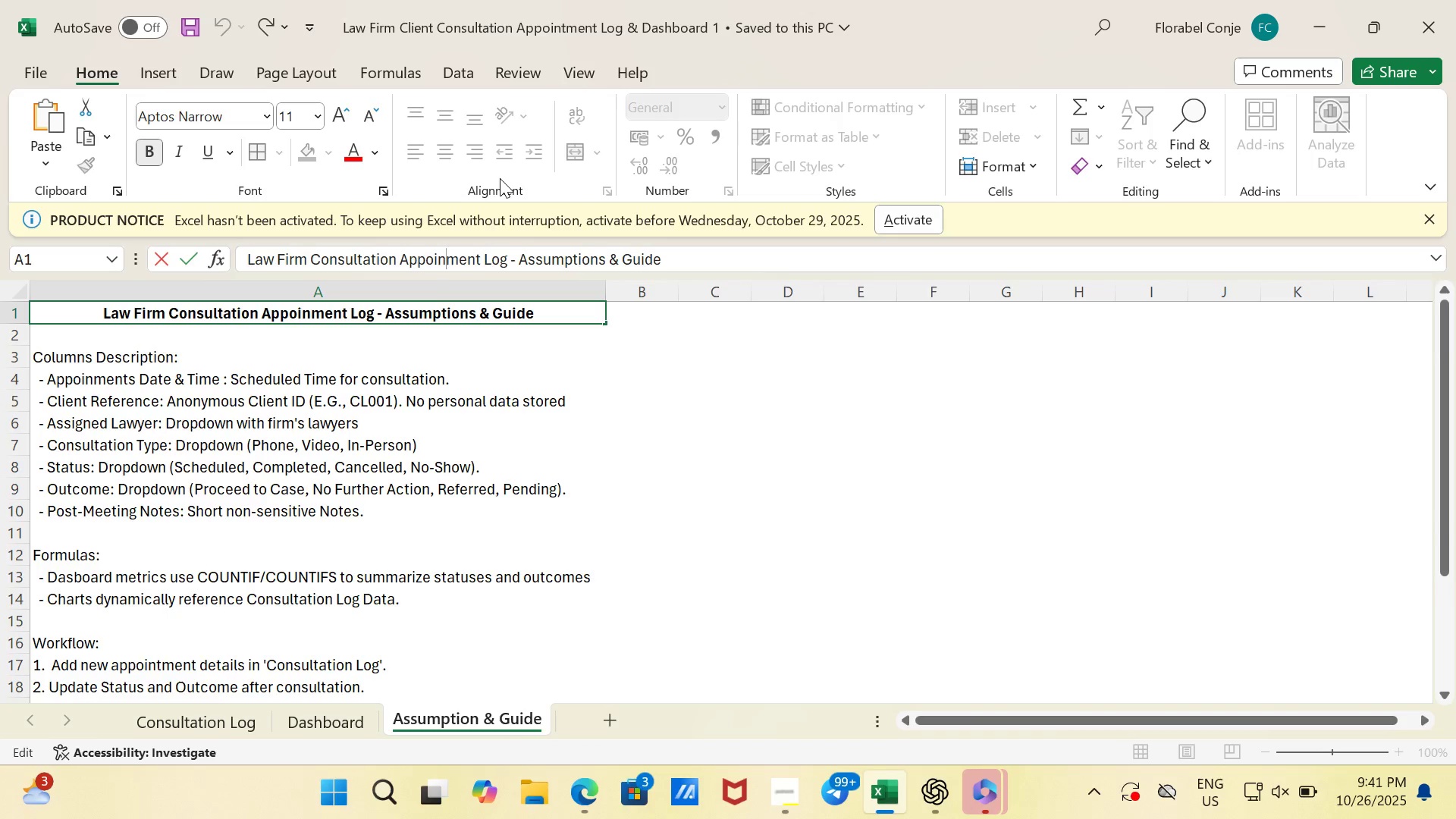 
key(T)
 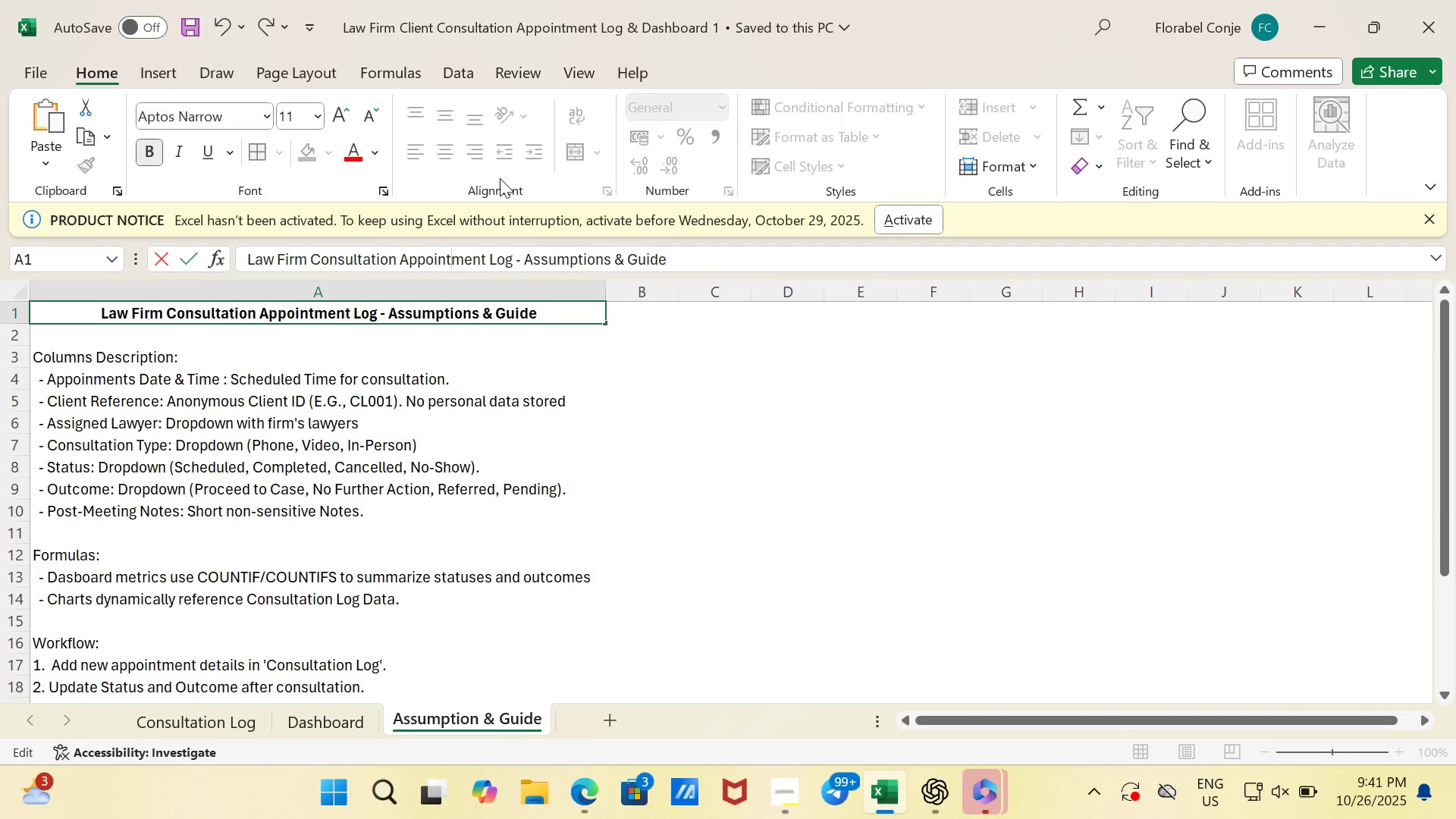 
key(Enter)
 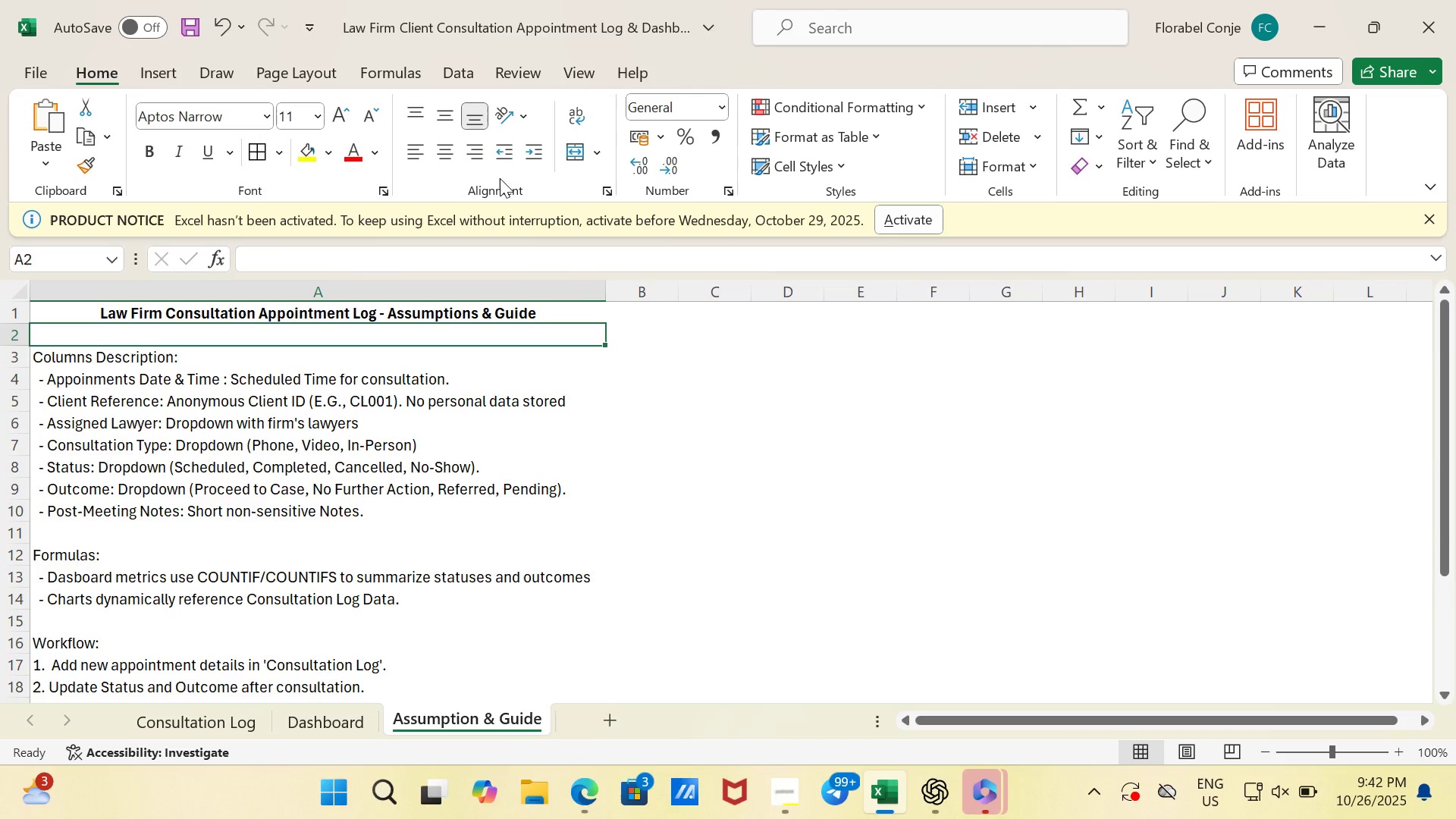 
wait(6.78)
 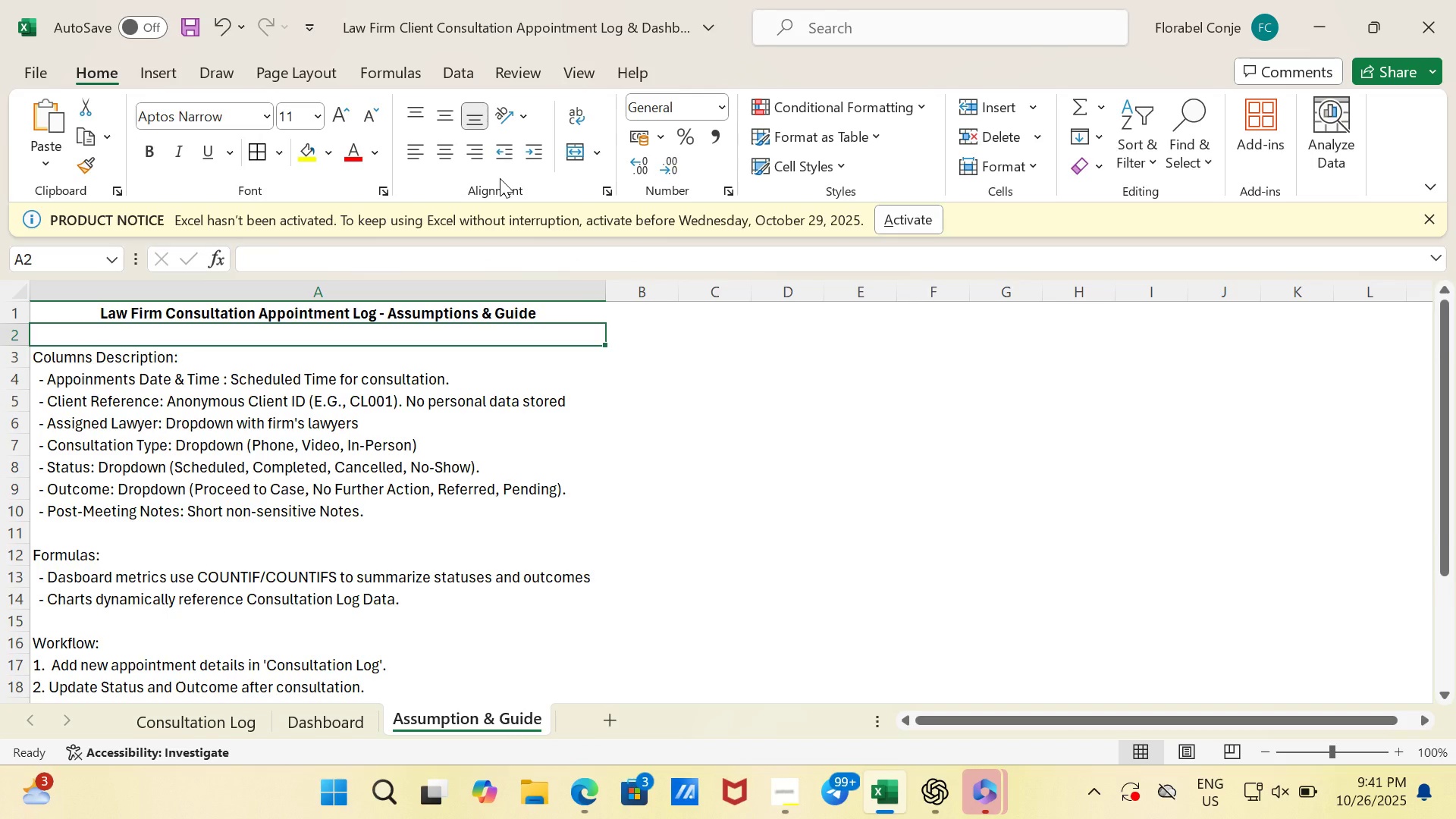 
left_click([110, 381])
 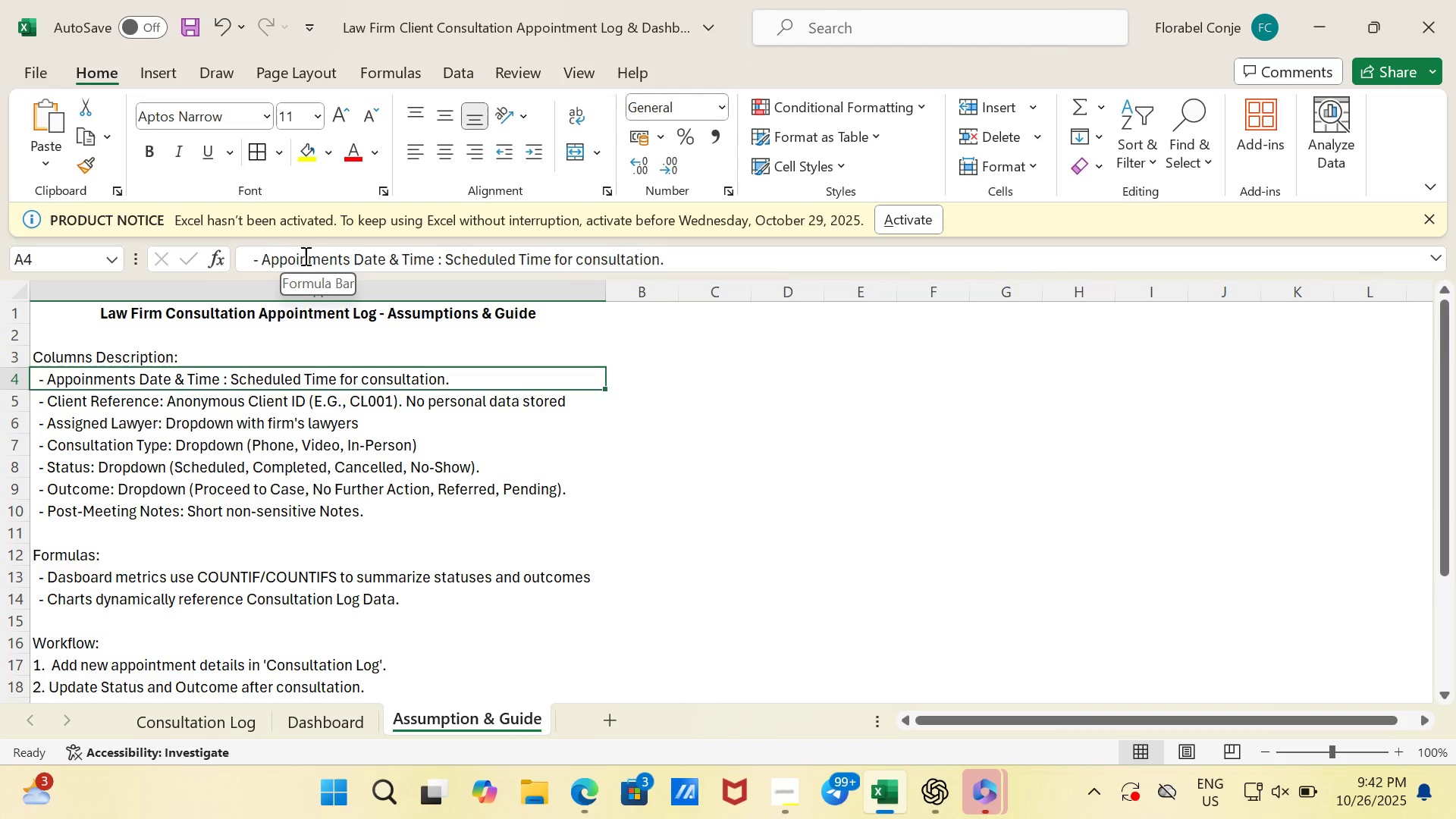 
left_click([305, 256])
 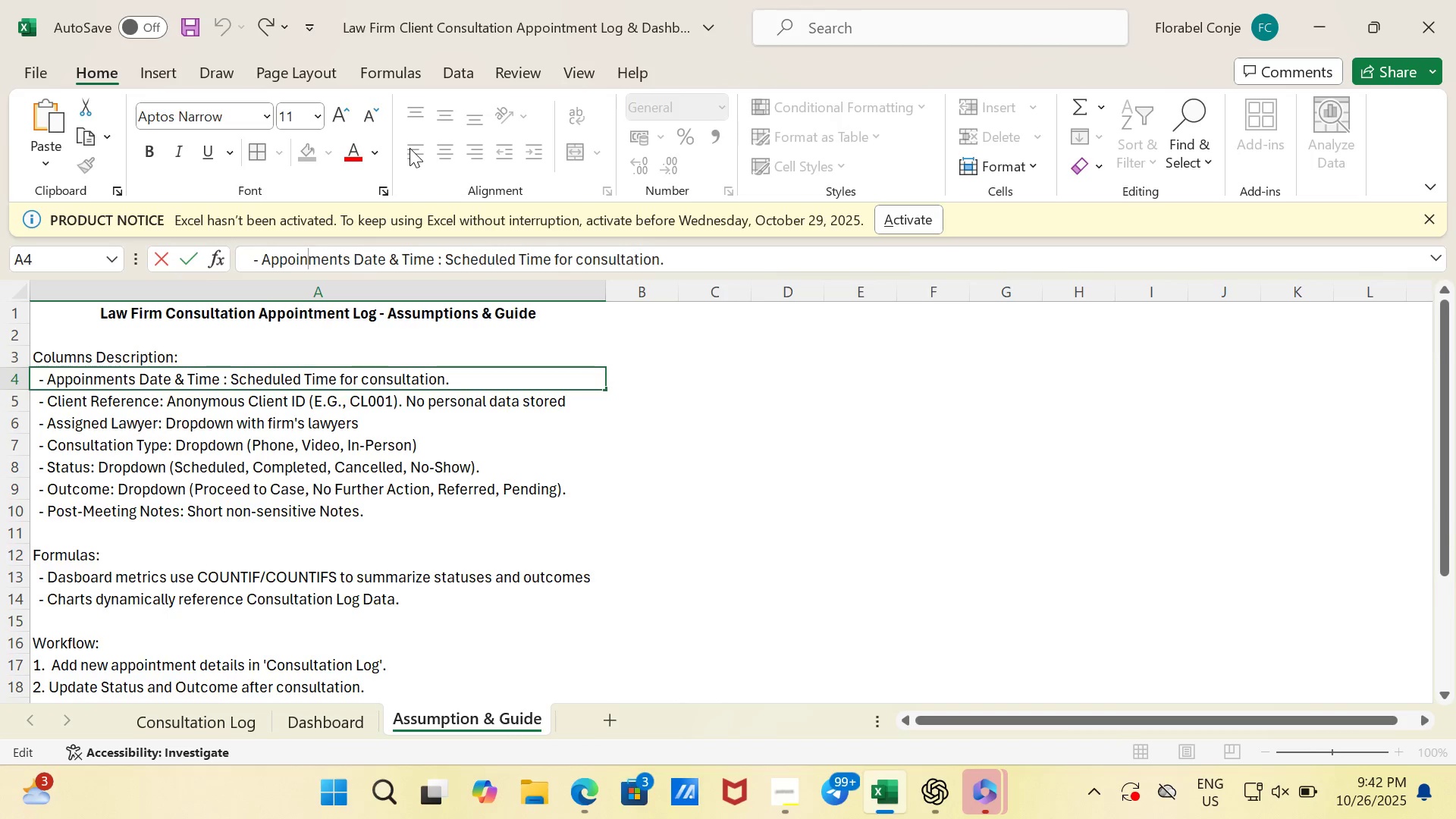 
key(T)
 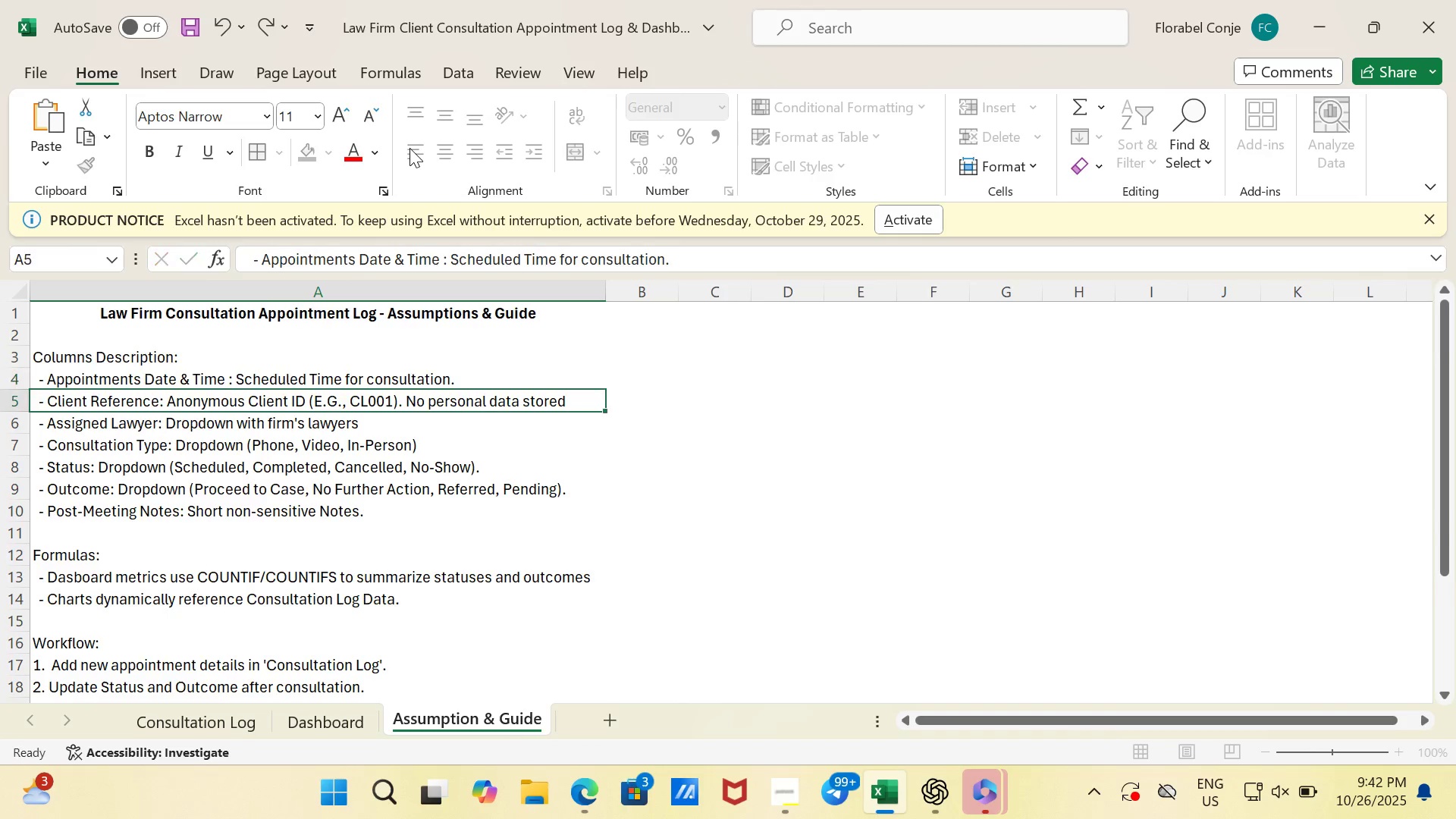 
key(Enter)
 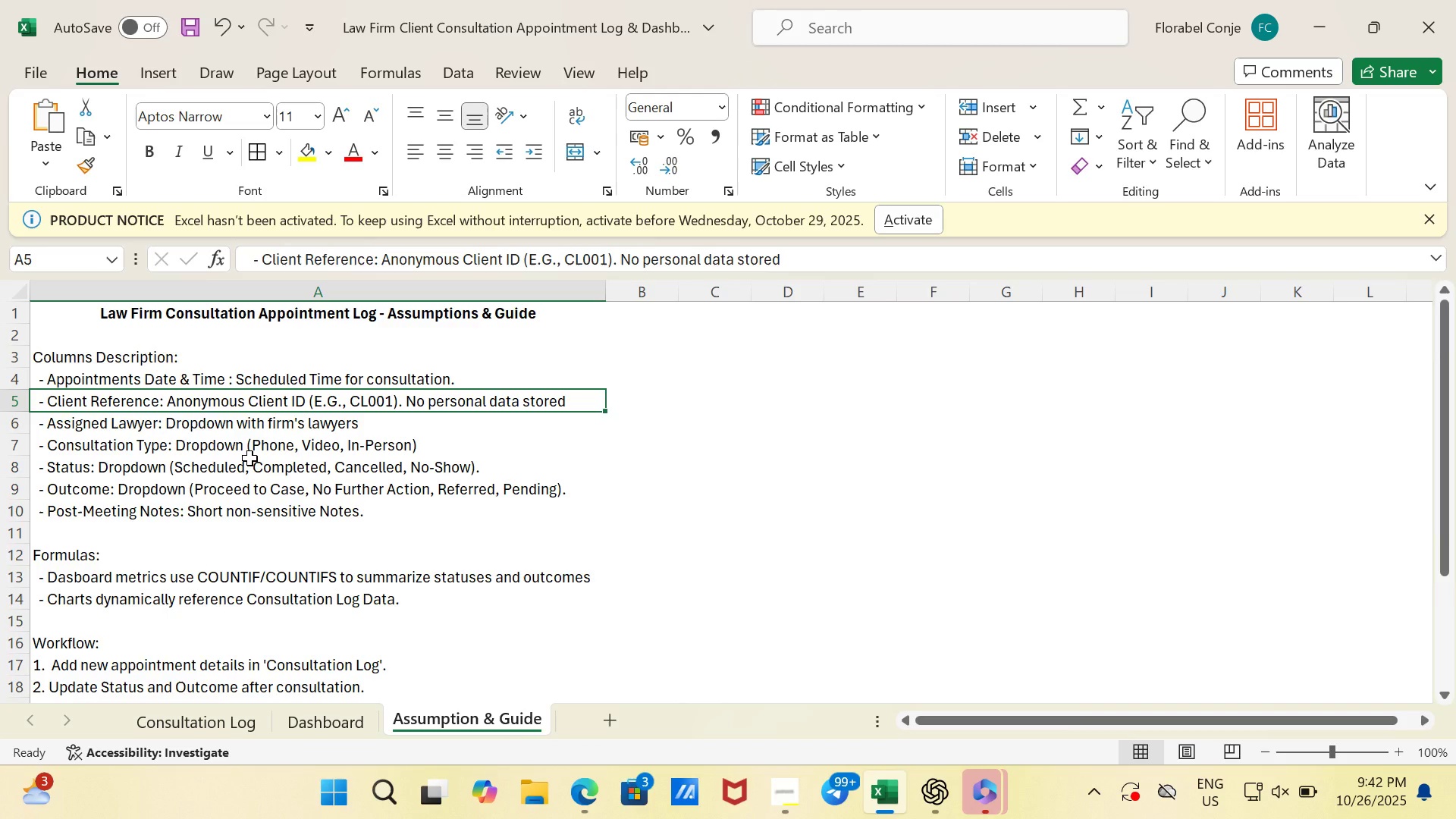 
wait(16.21)
 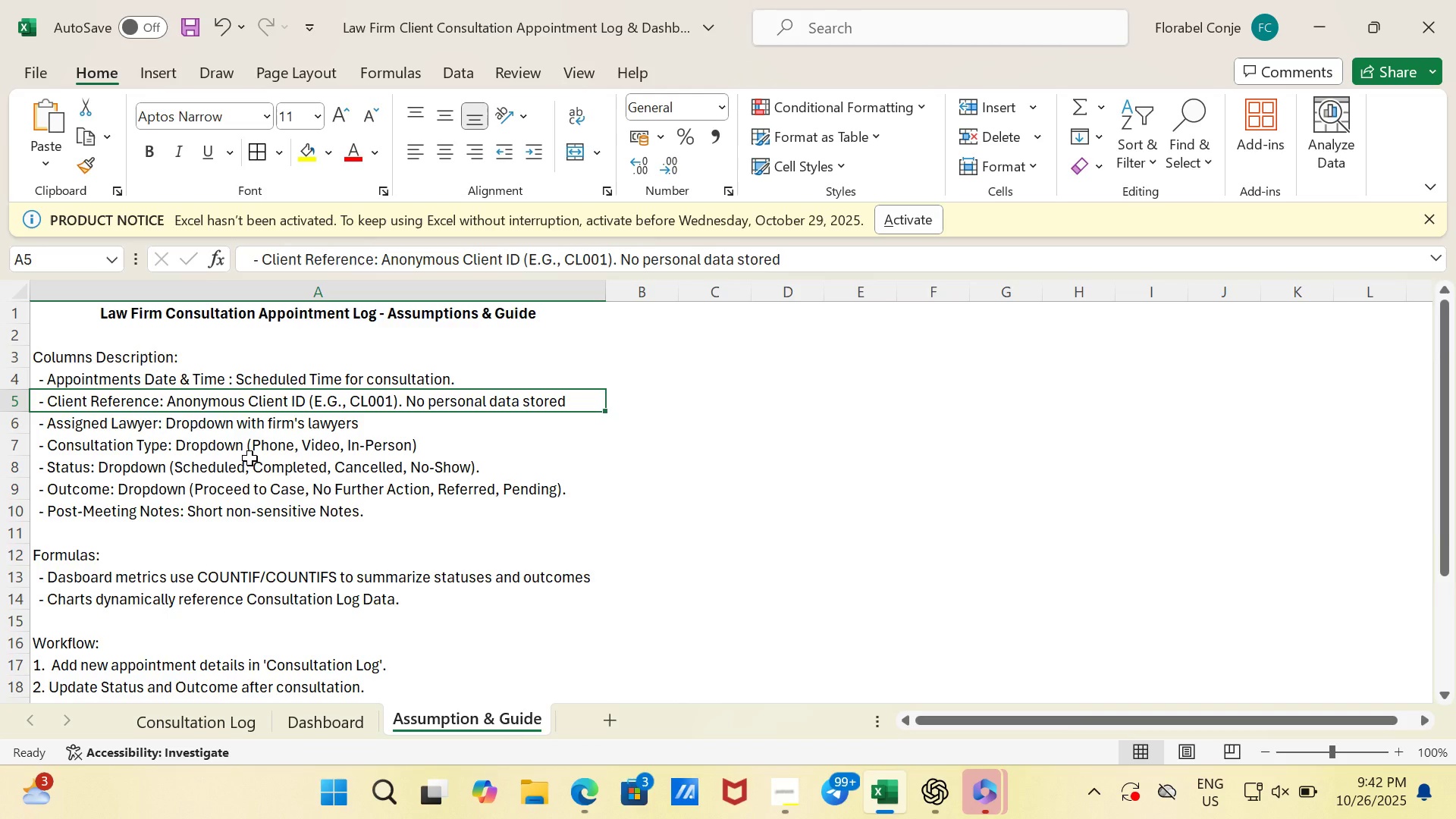 
left_click([803, 253])
 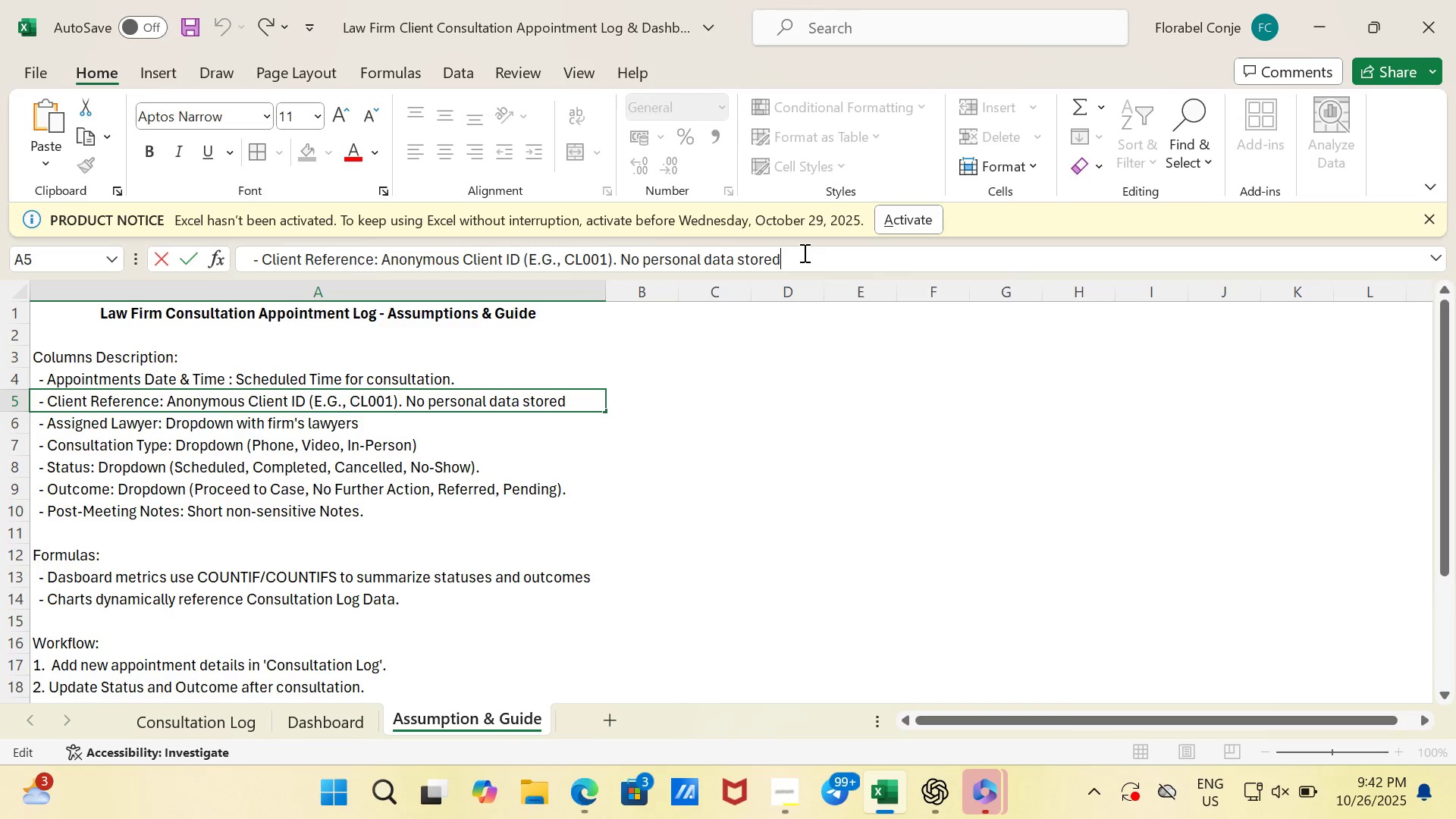 
key(Period)
 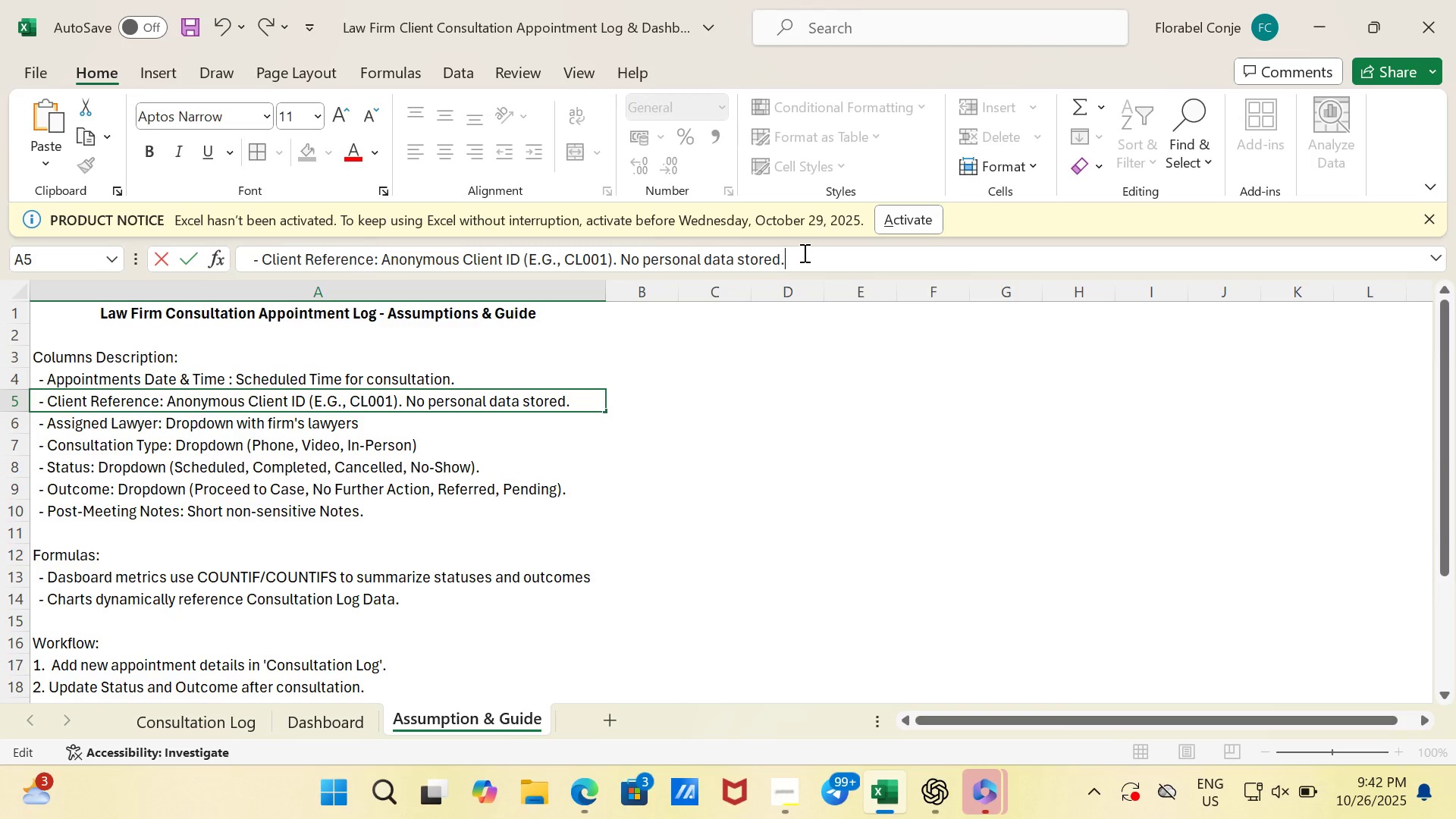 
key(Enter)
 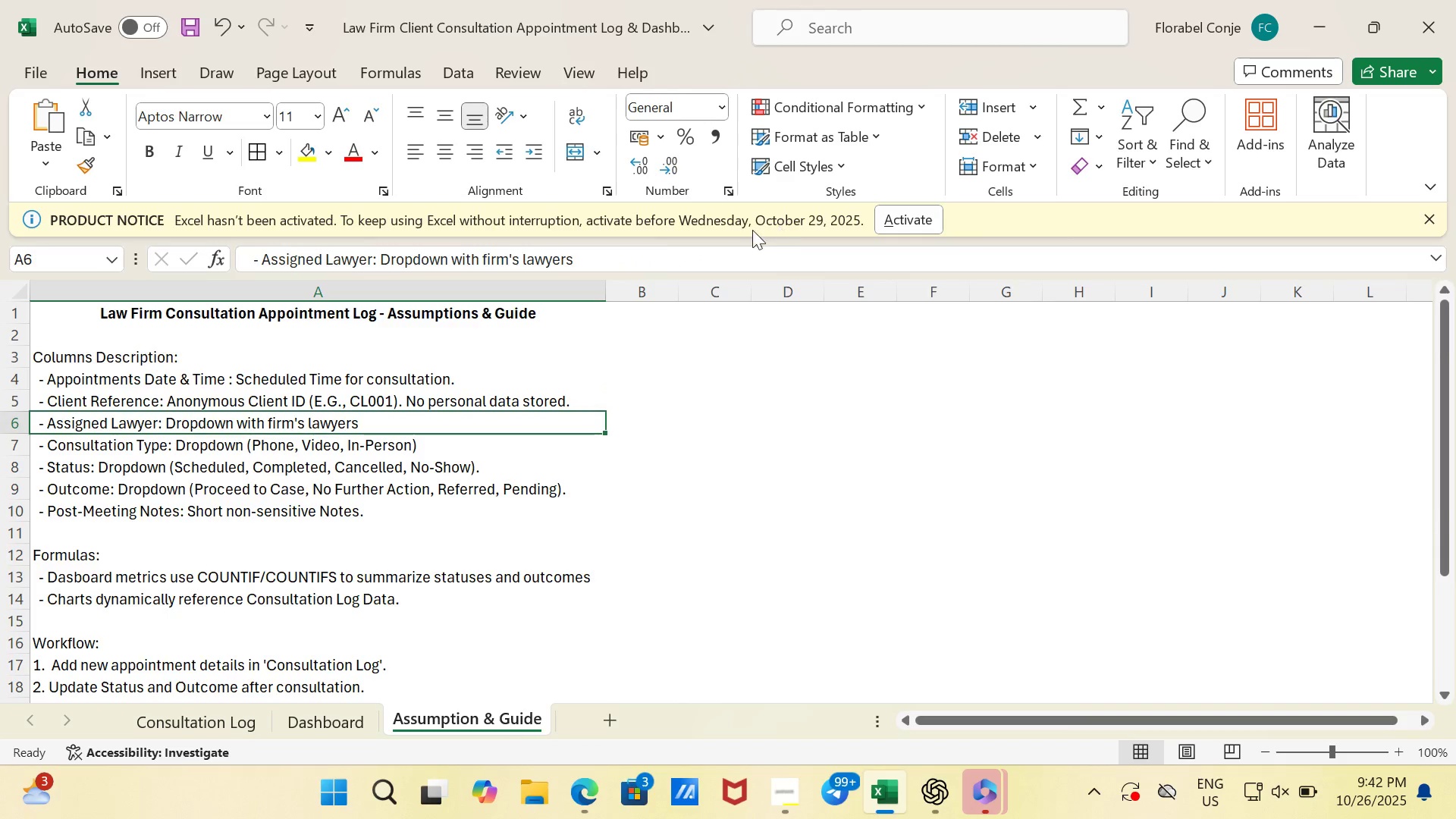 
left_click([600, 256])
 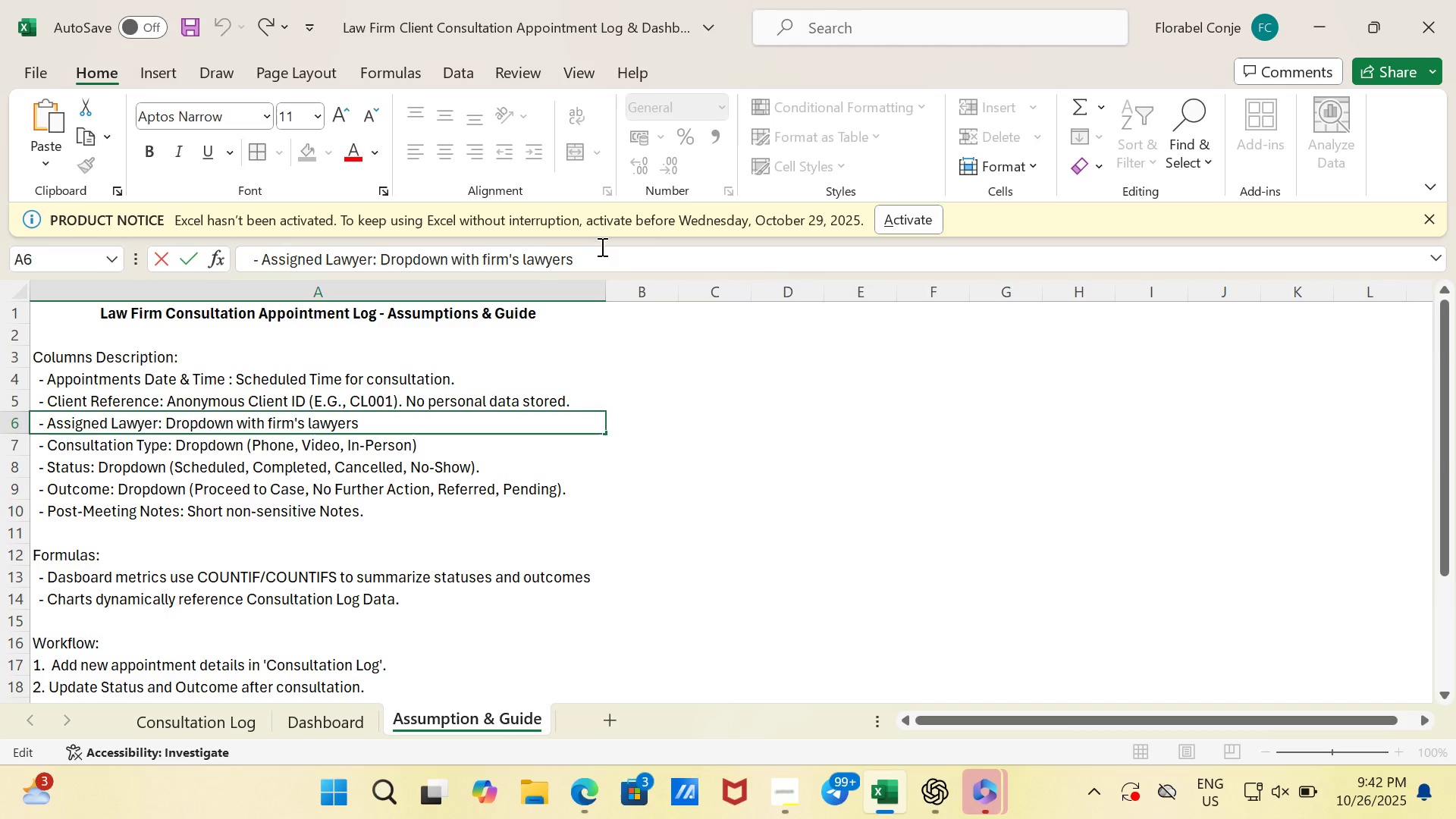 
key(Period)
 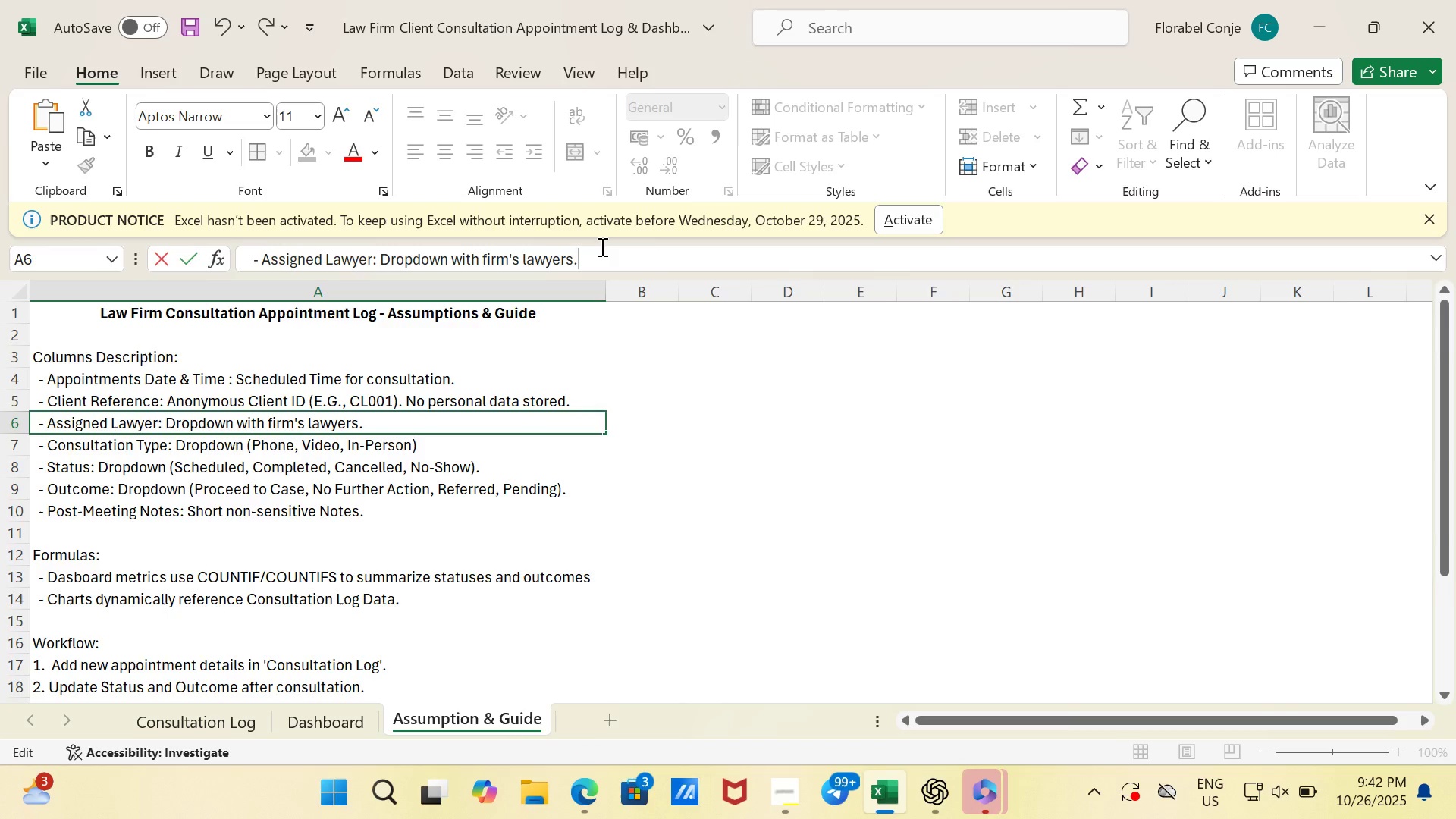 
key(Enter)
 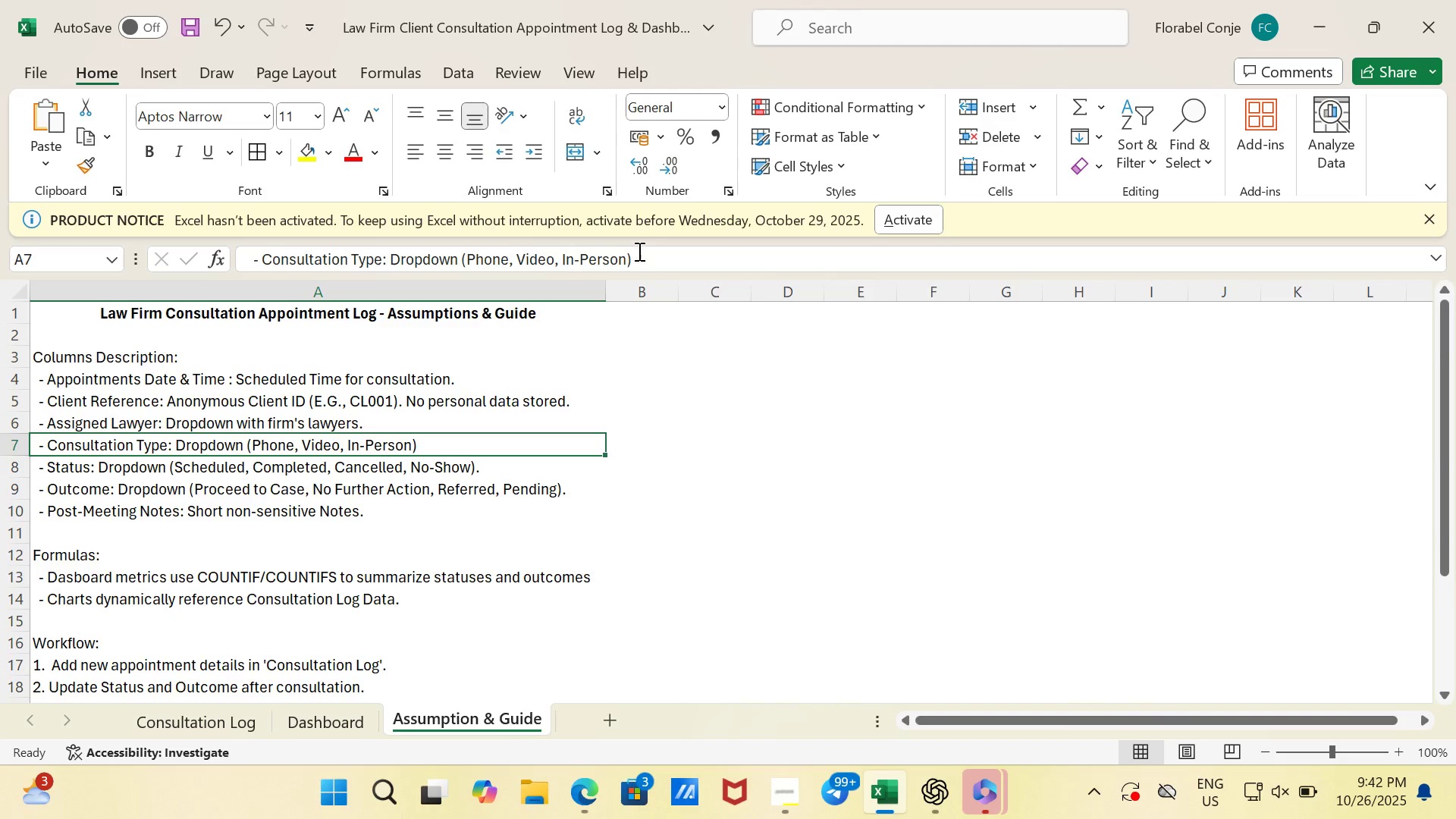 
wait(5.35)
 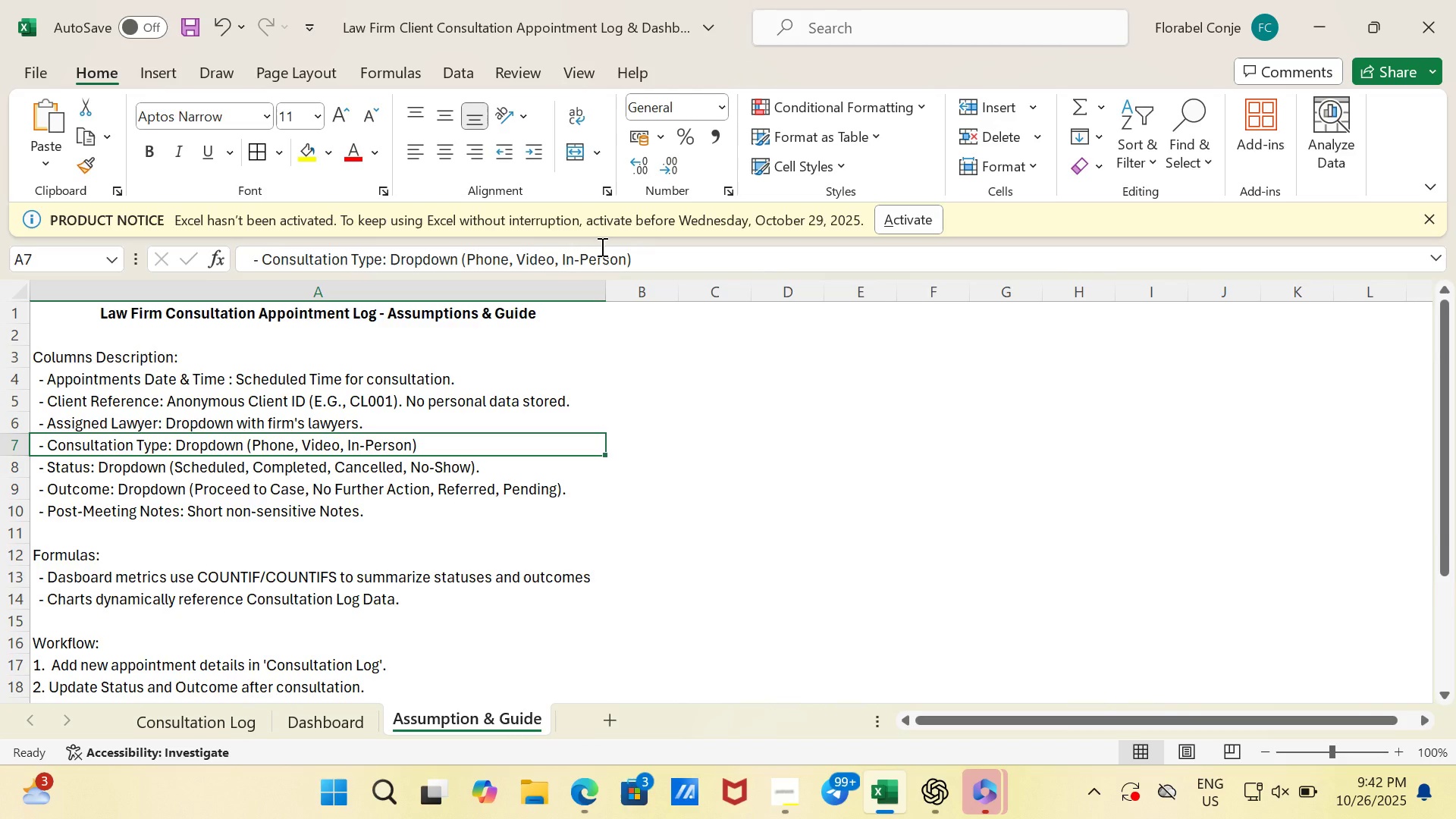 
left_click([651, 257])
 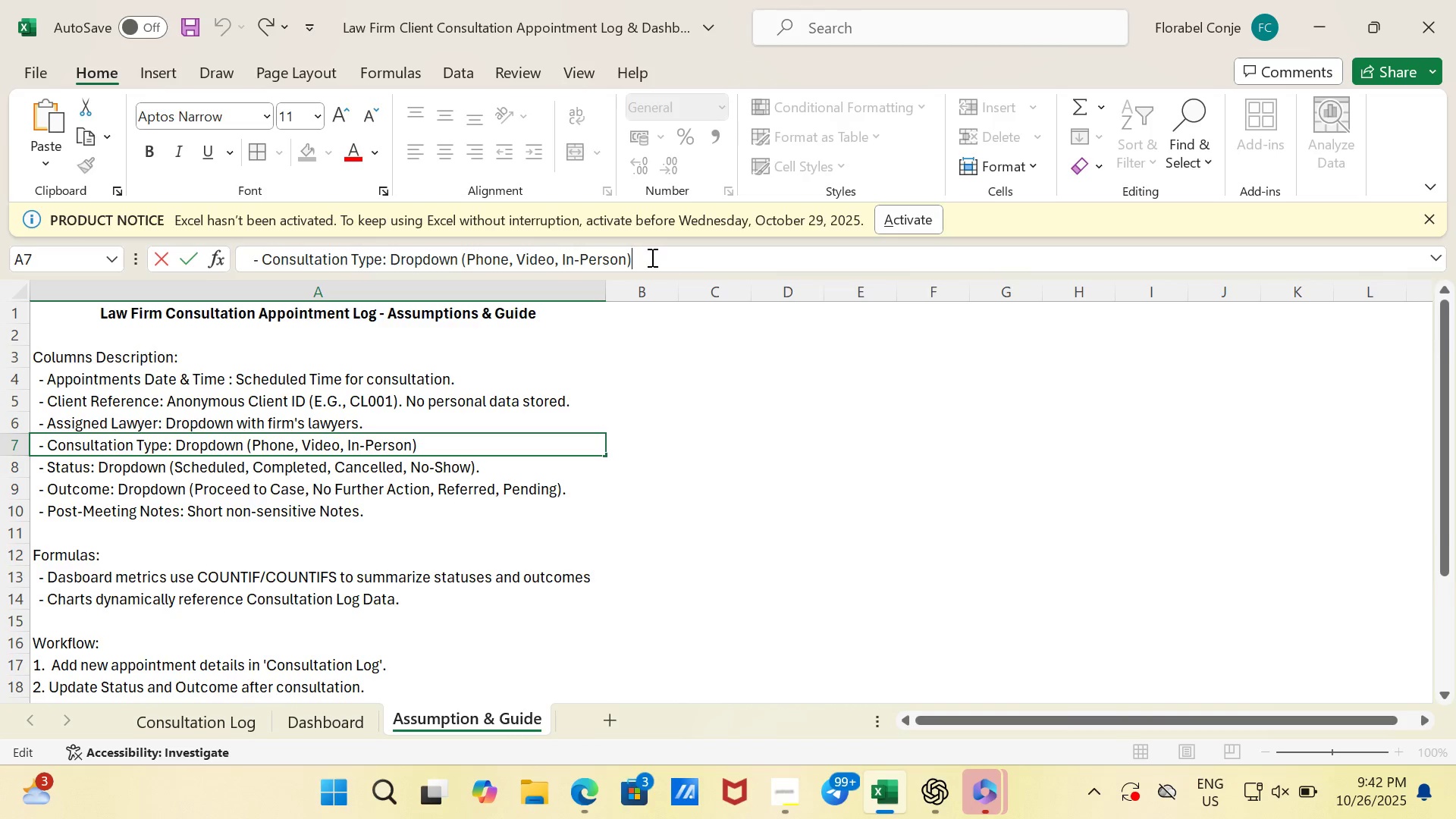 
key(Period)
 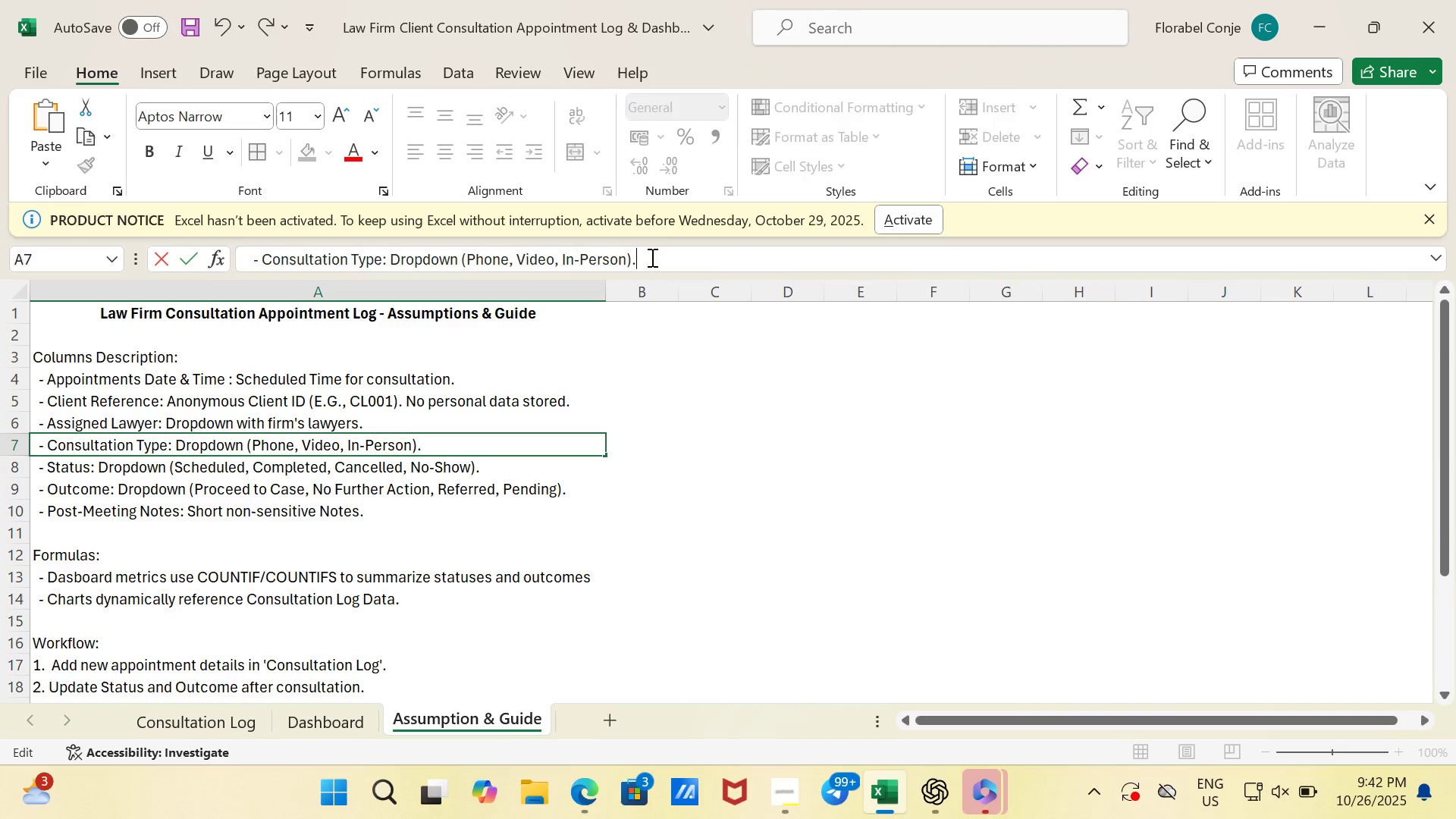 
key(Shift+ShiftRight)
 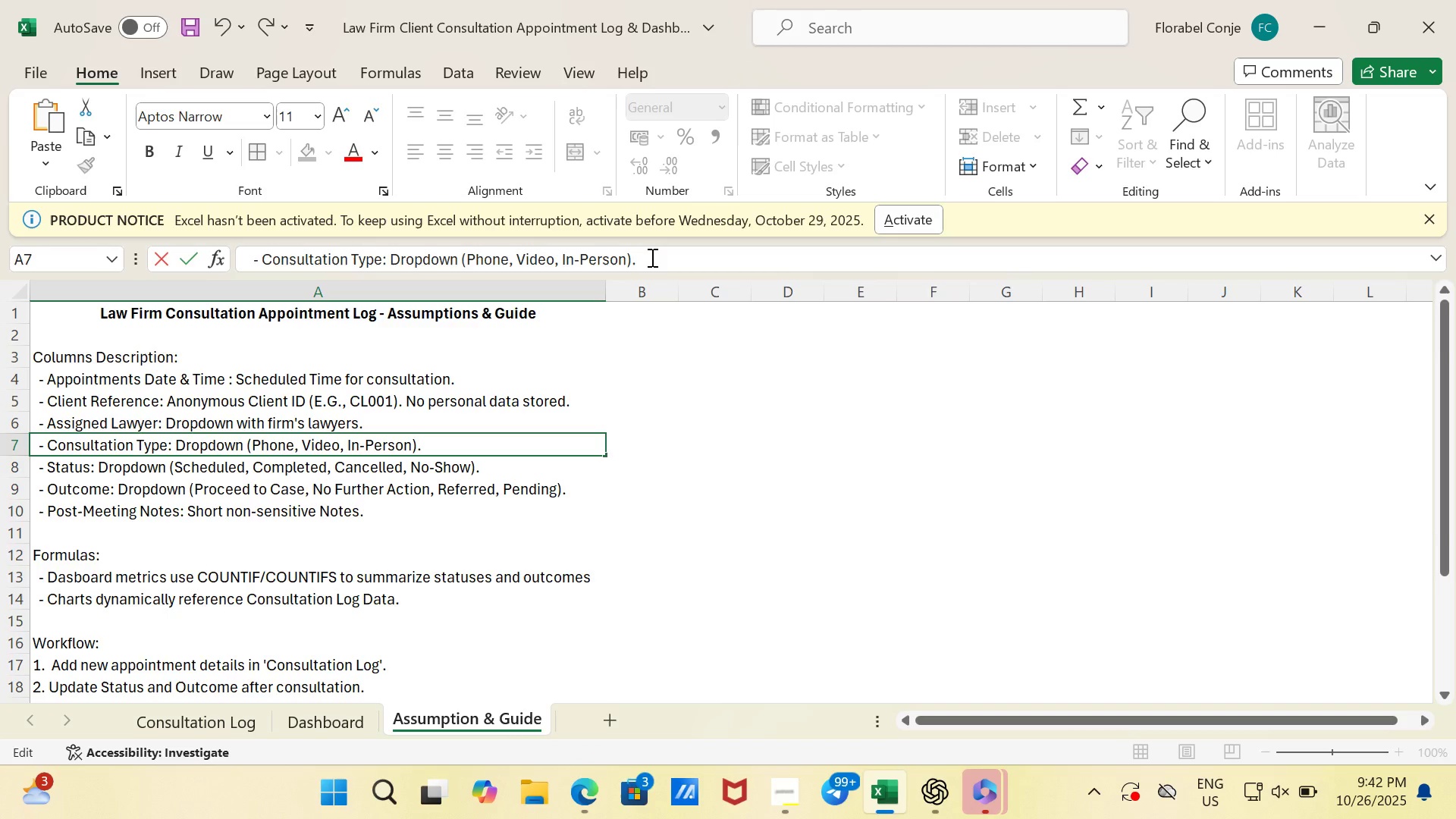 
key(Enter)
 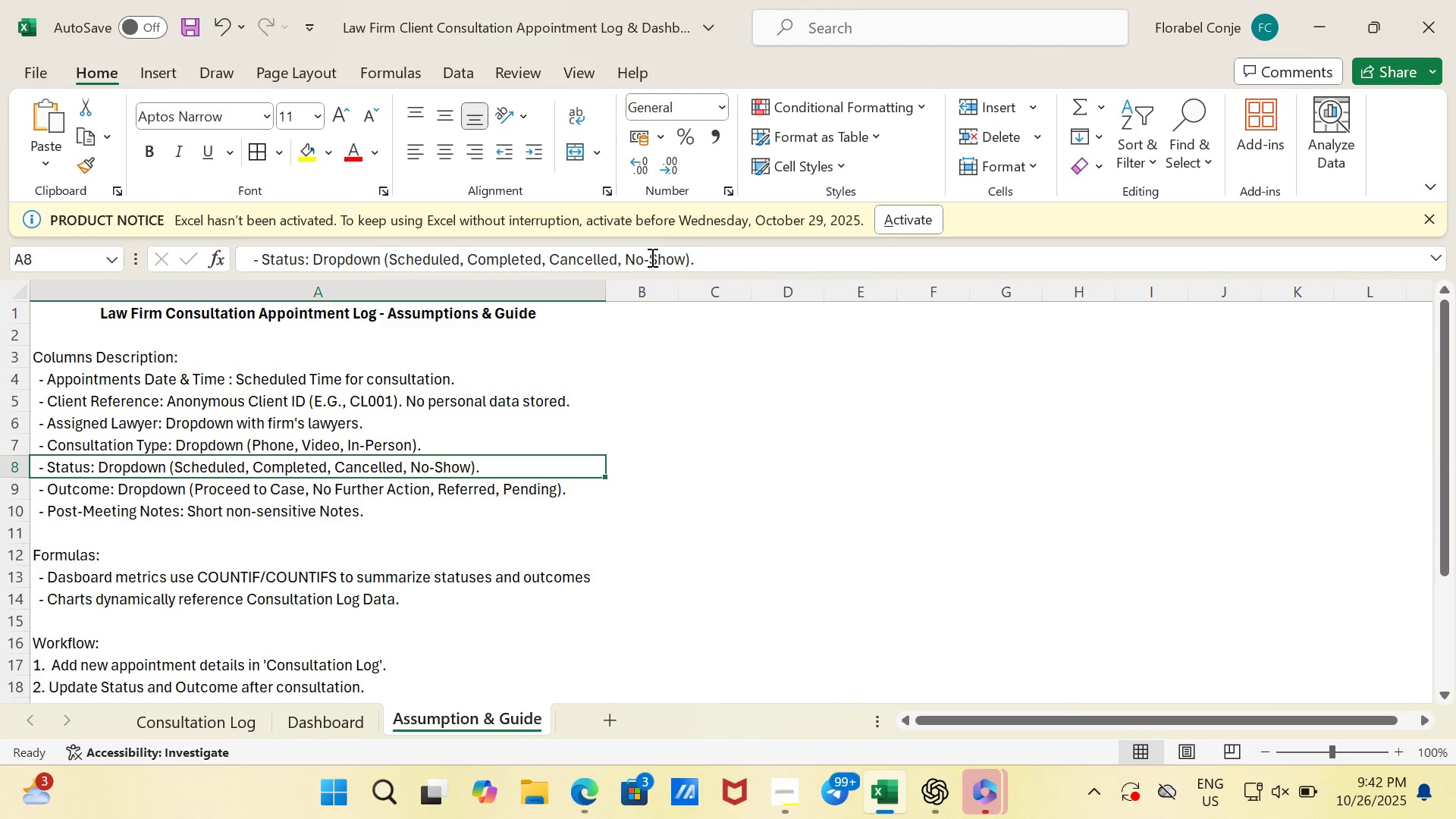 
key(Enter)
 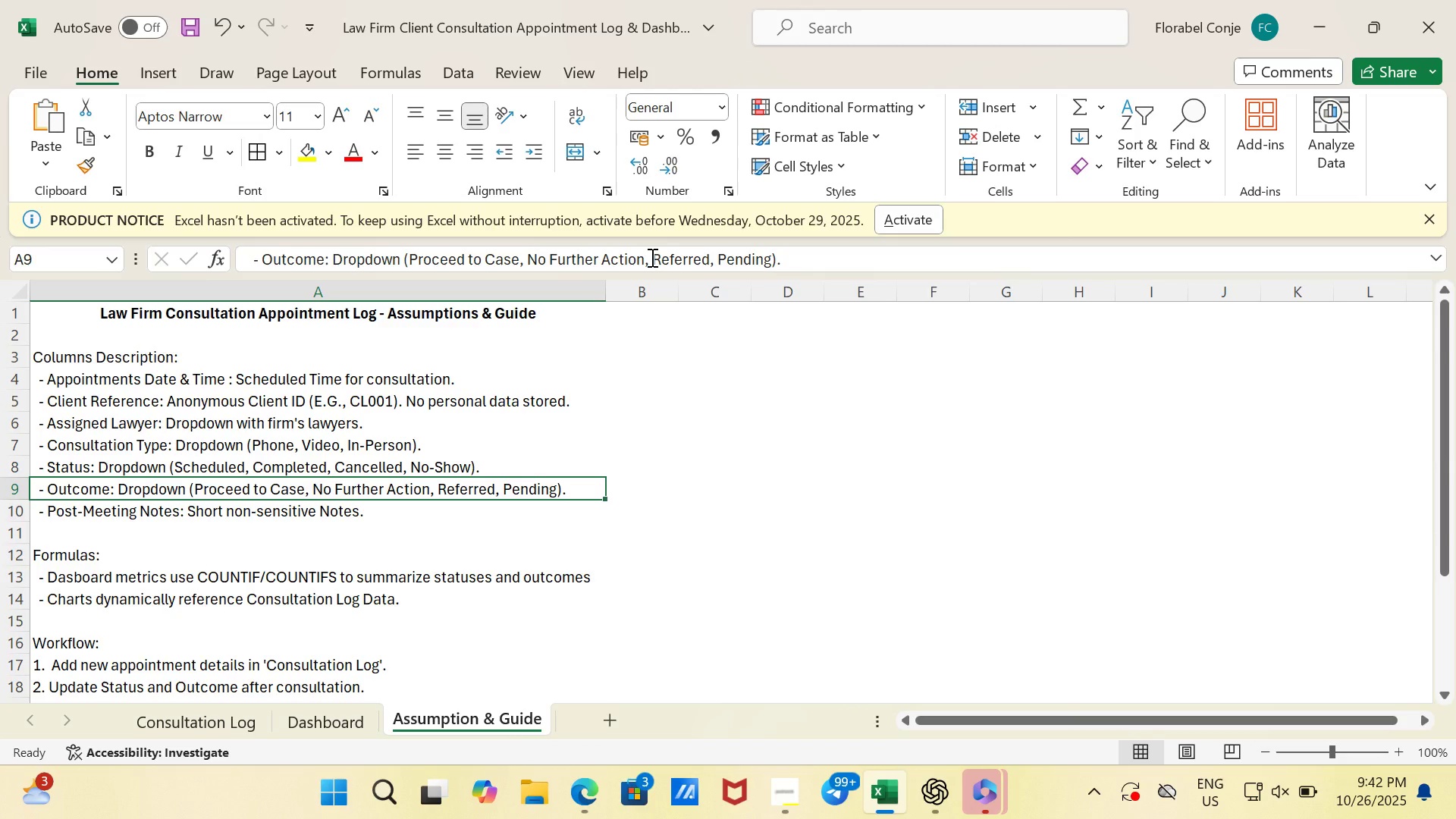 
wait(5.38)
 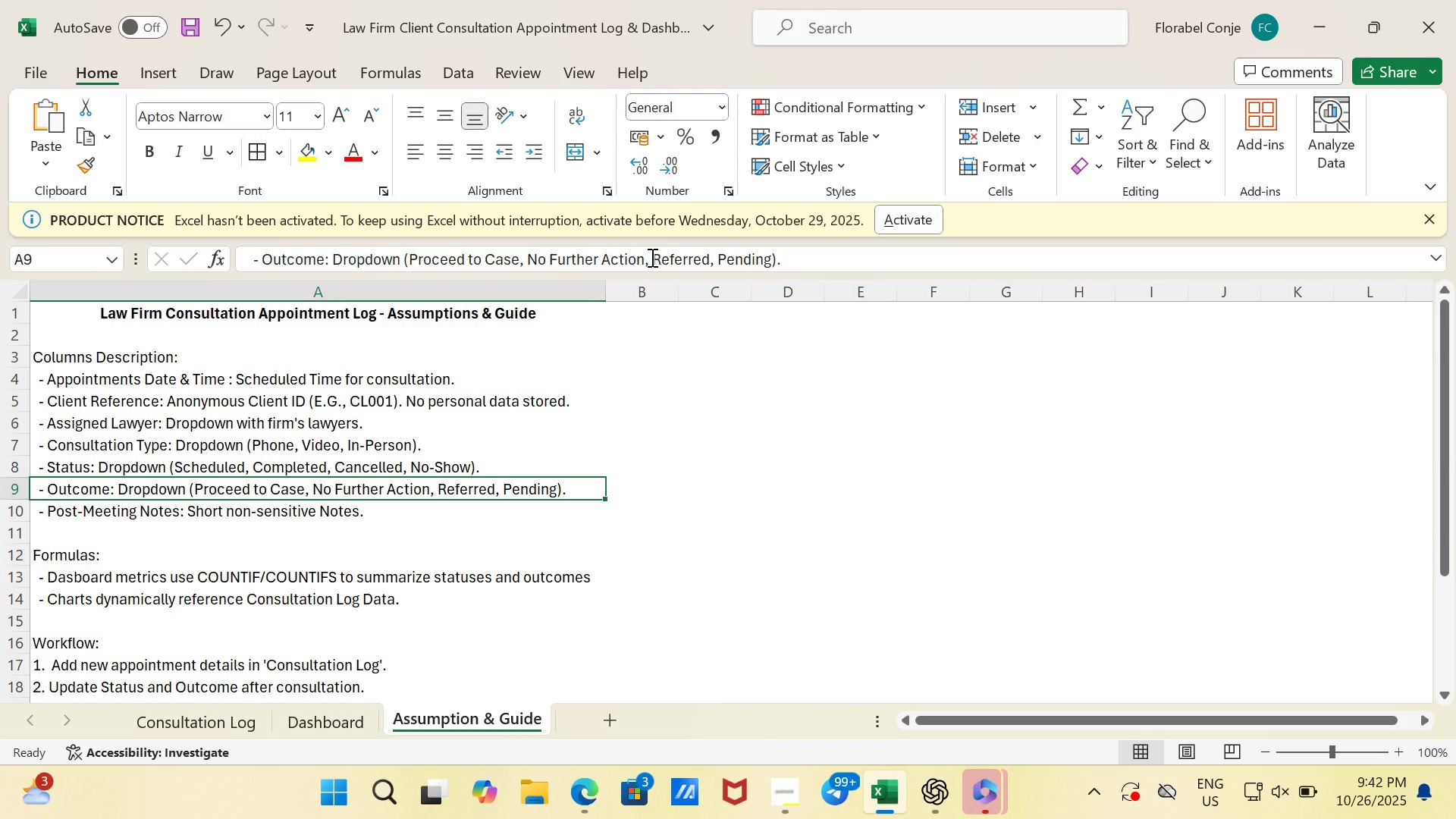 
key(Enter)
 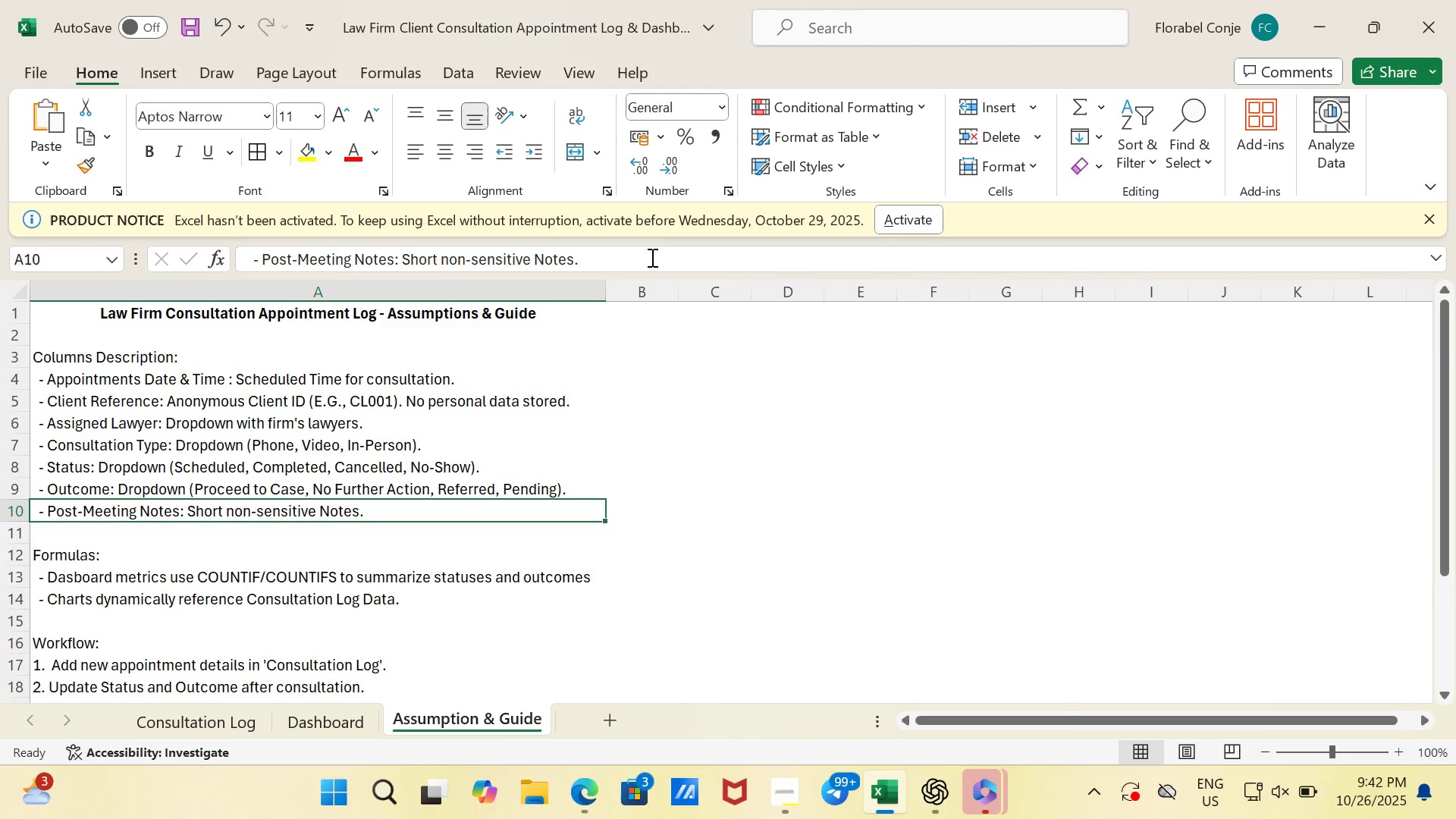 
key(Enter)
 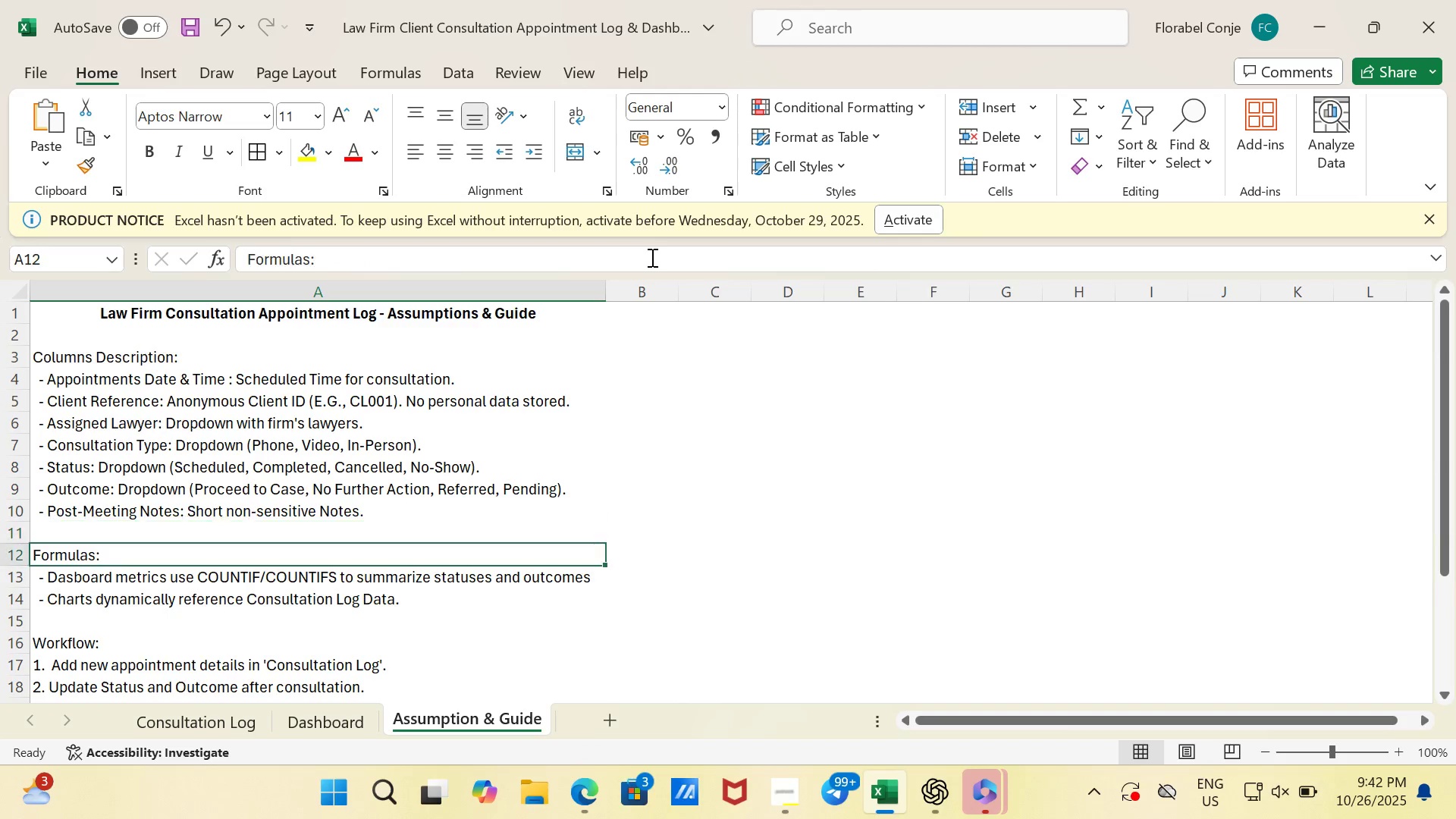 
key(Enter)
 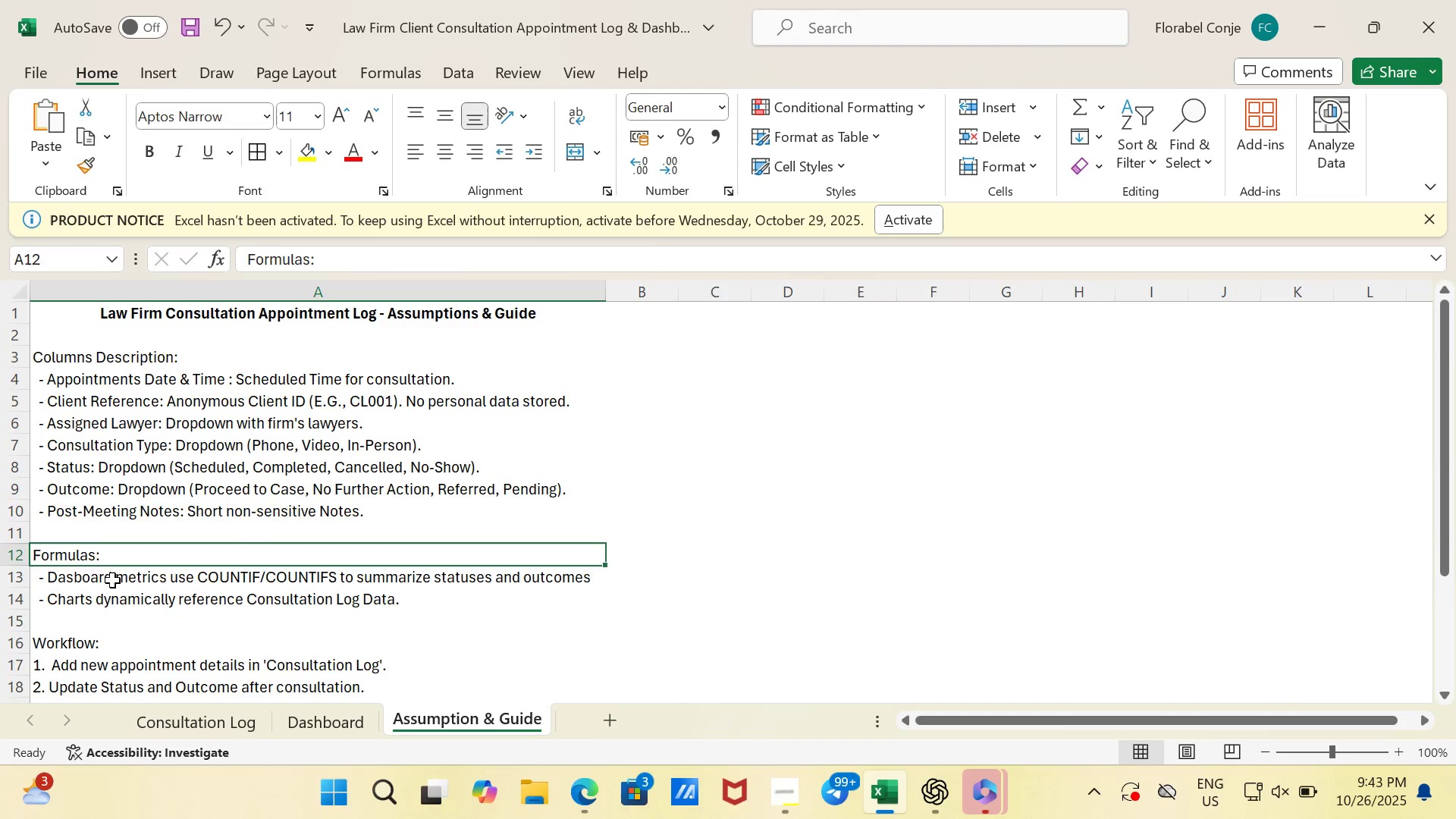 
left_click([71, 570])
 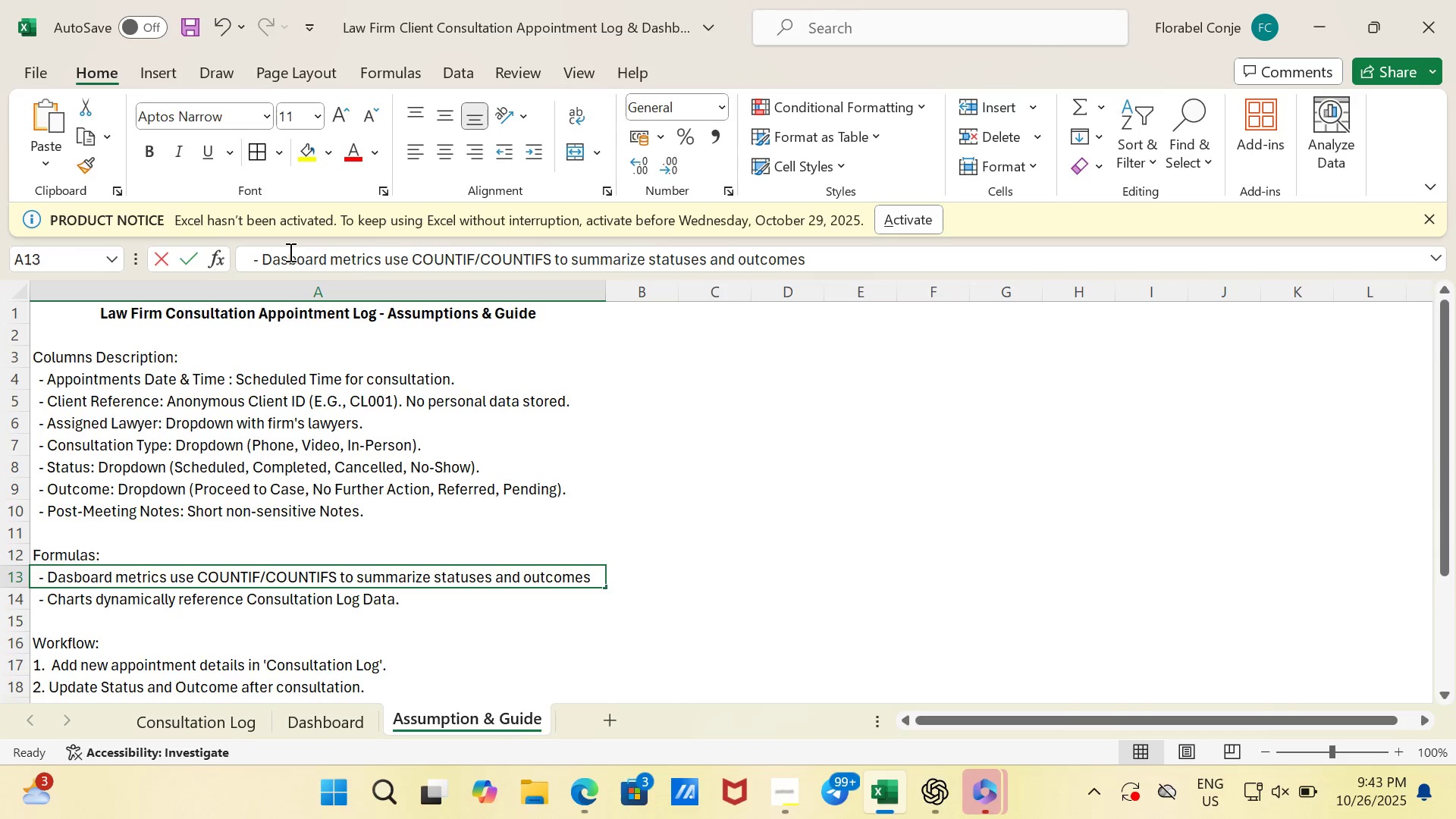 
left_click([289, 252])
 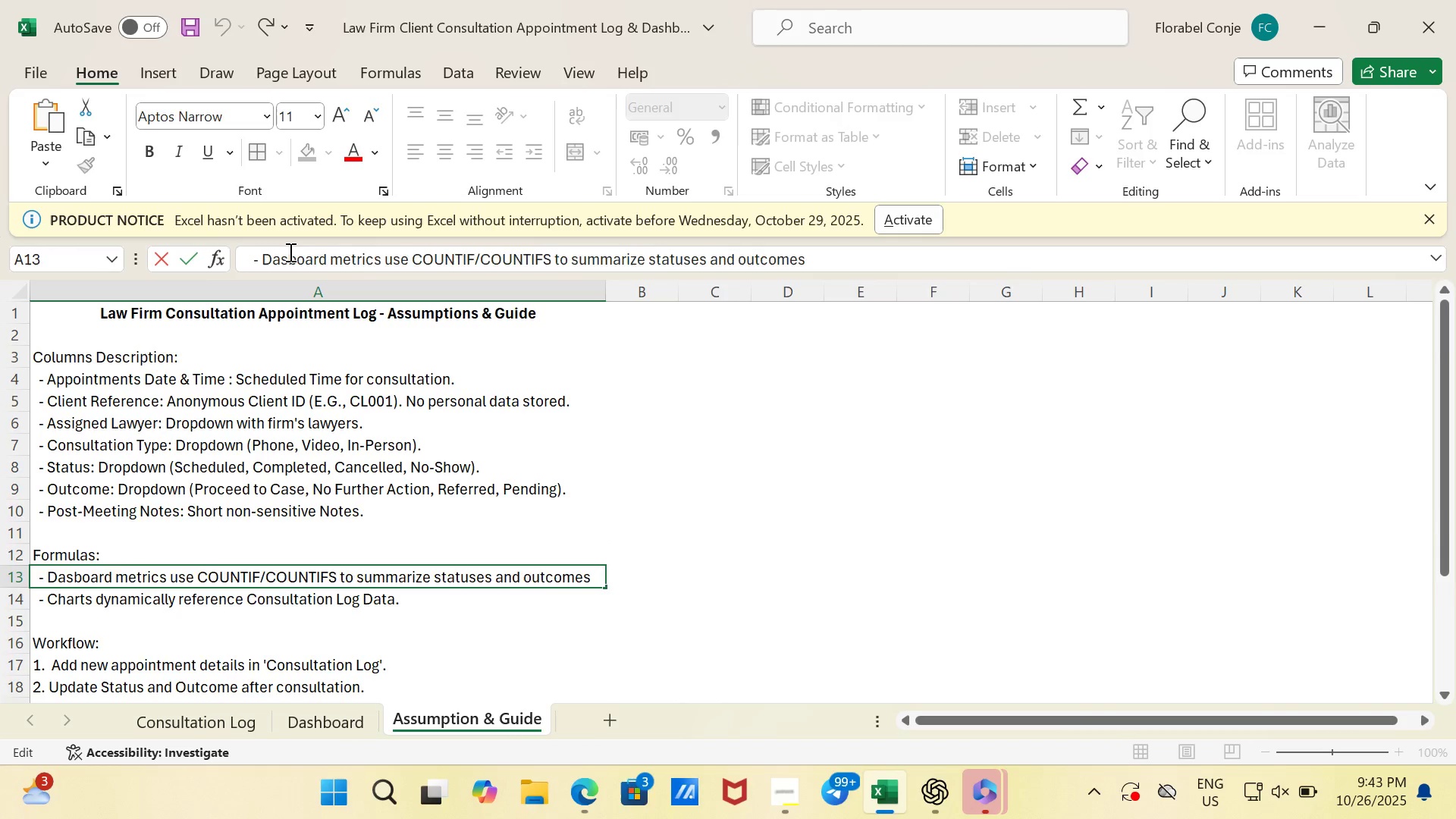 
key(H)
 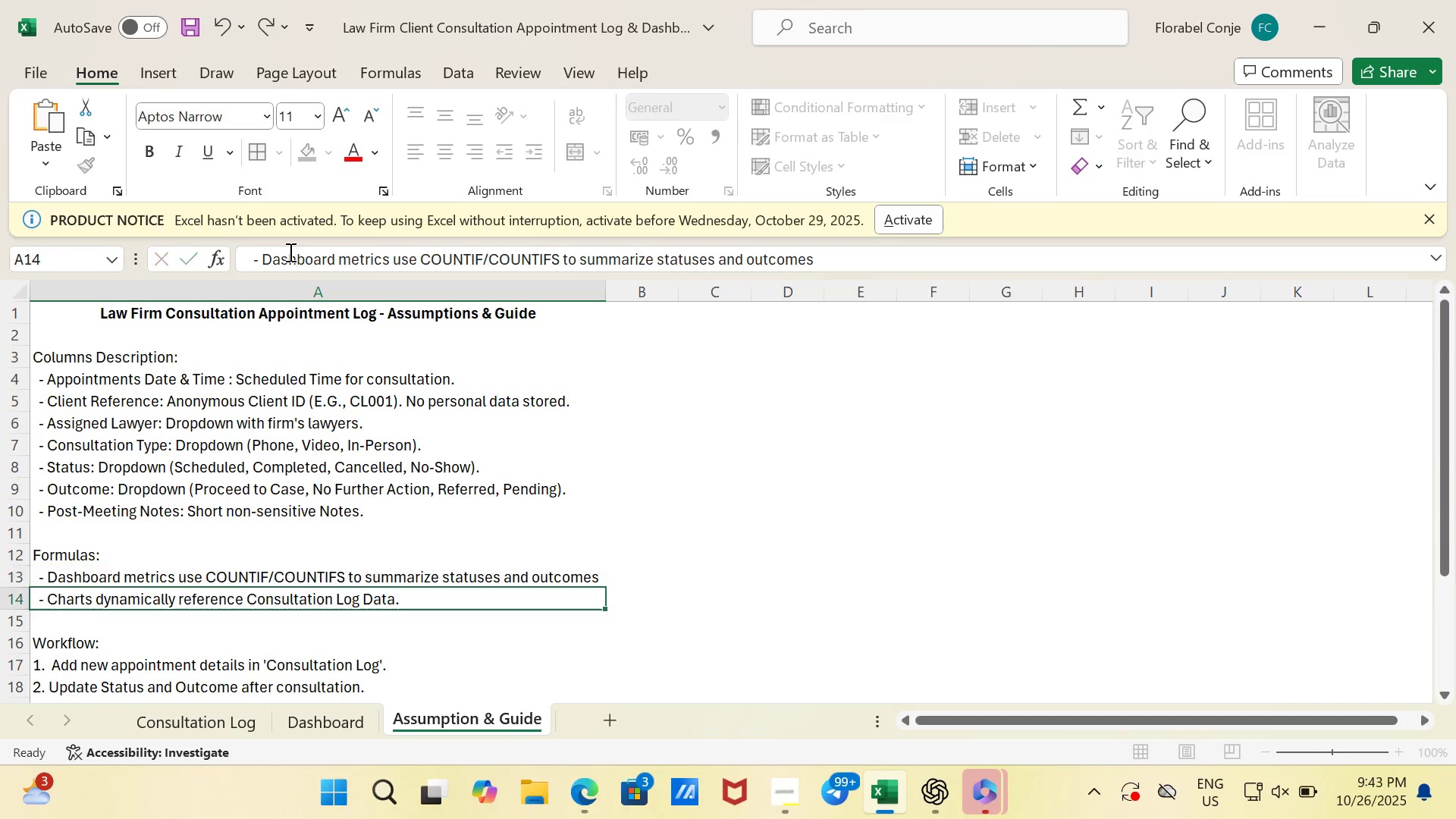 
key(Enter)
 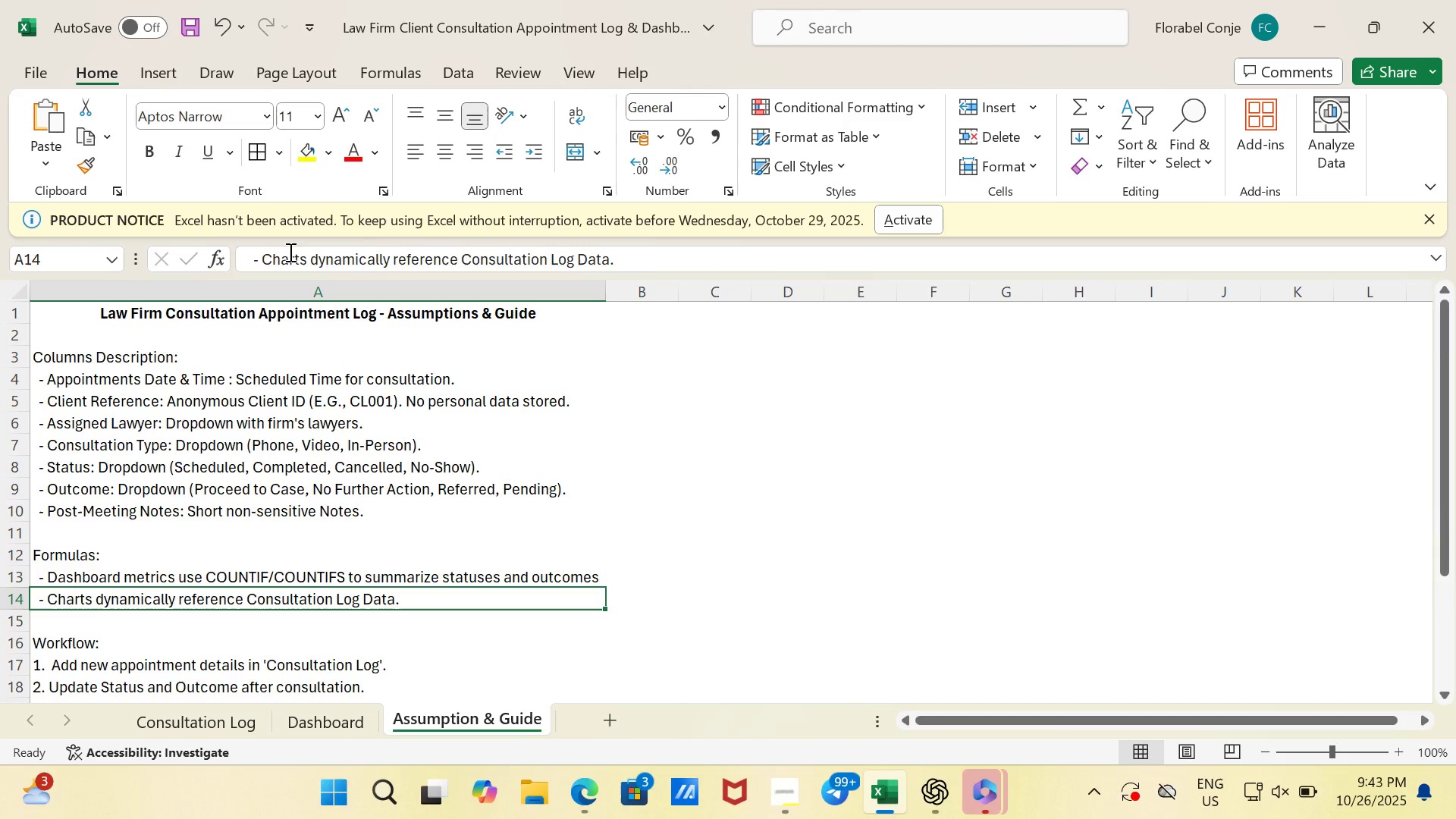 
wait(9.36)
 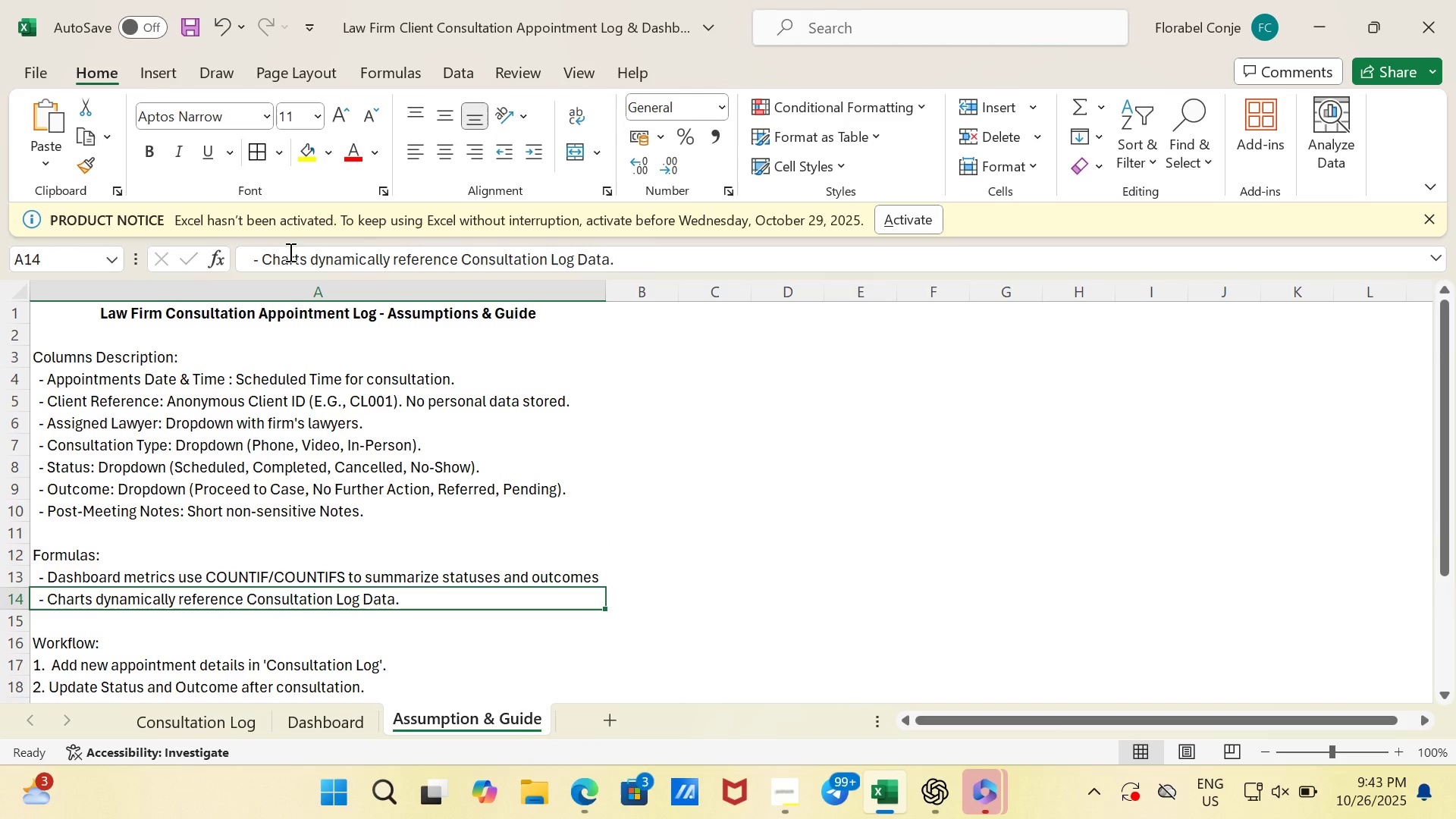 
left_click([312, 566])
 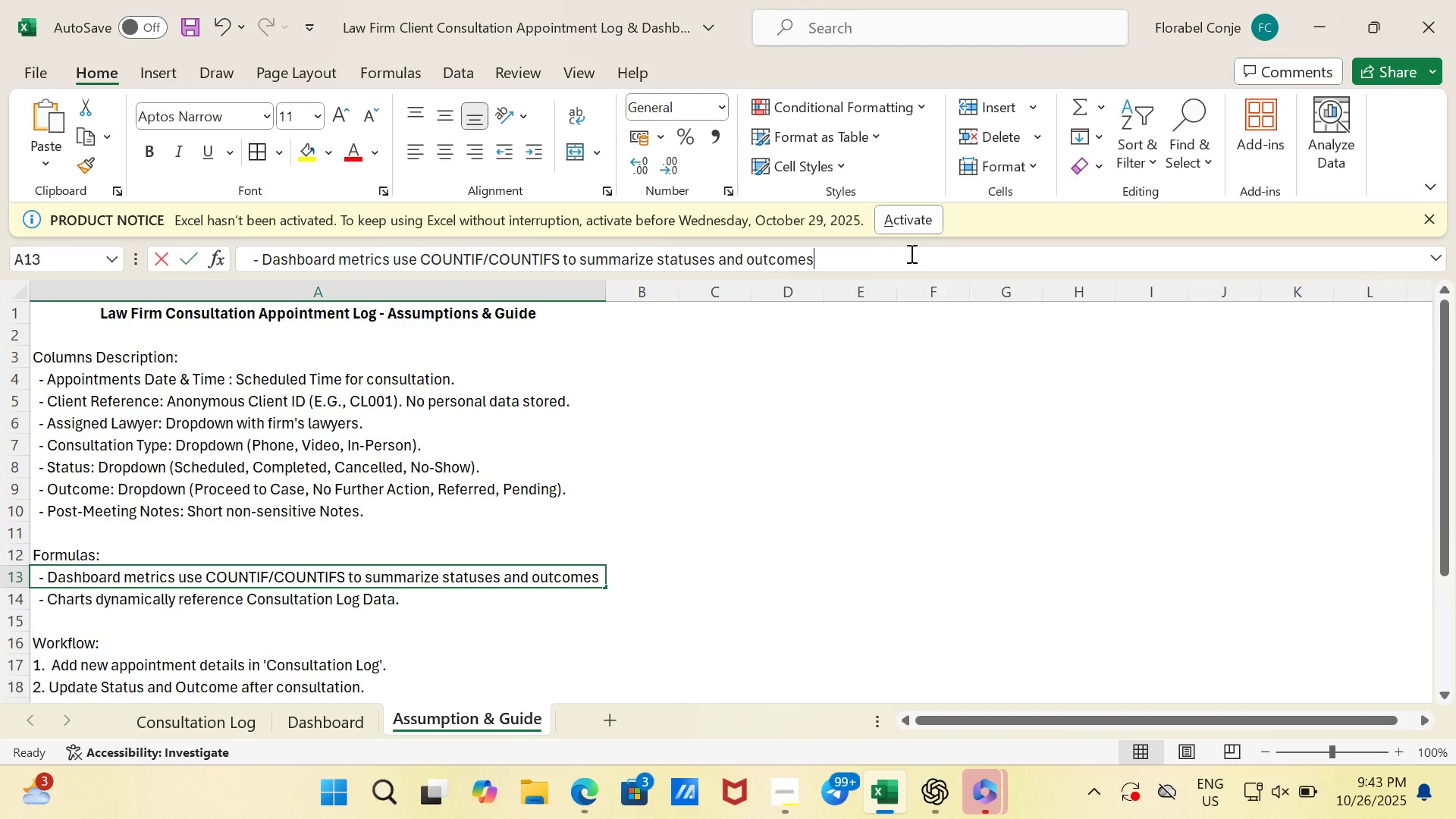 
left_click([910, 253])
 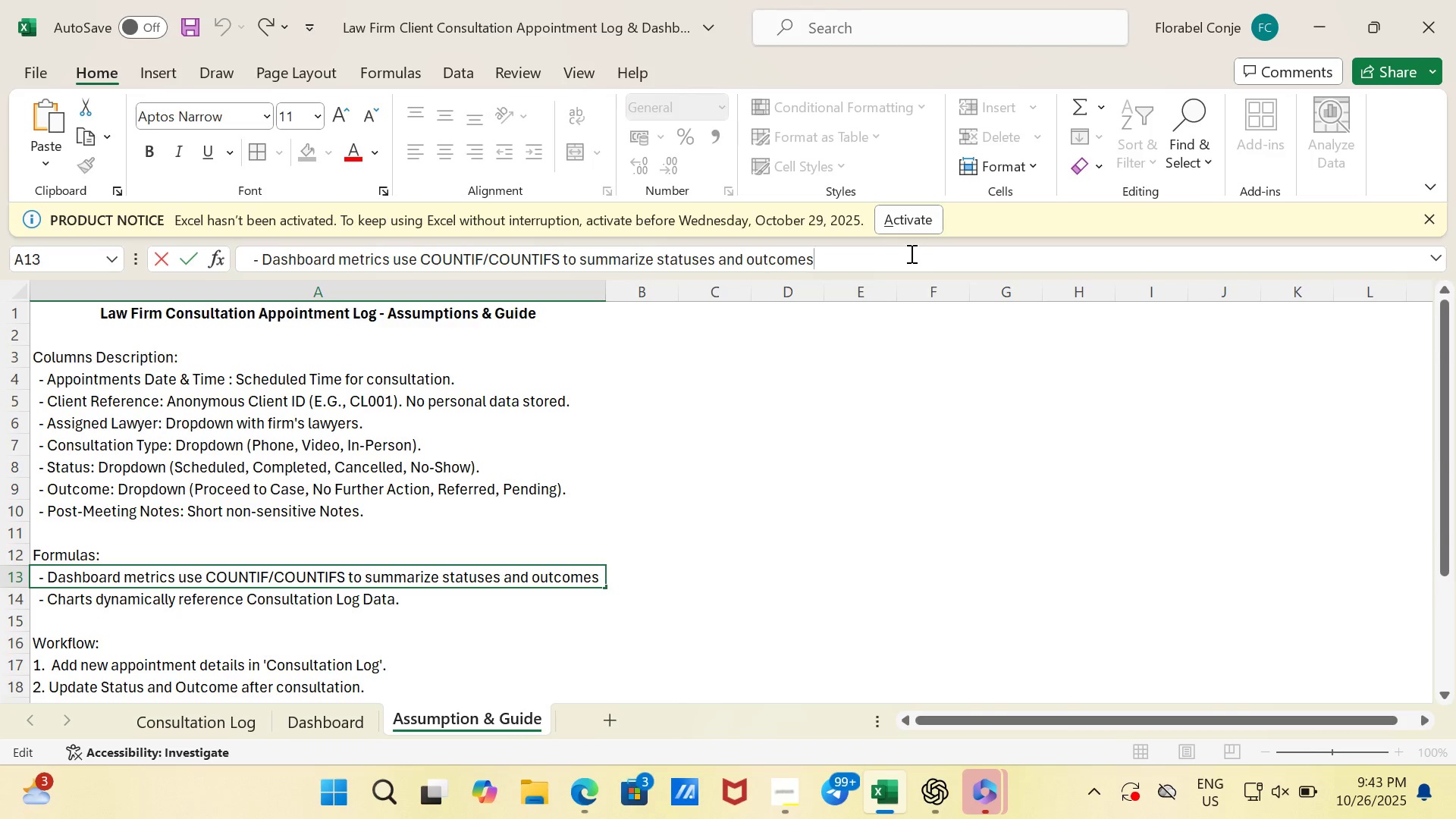 
key(Period)
 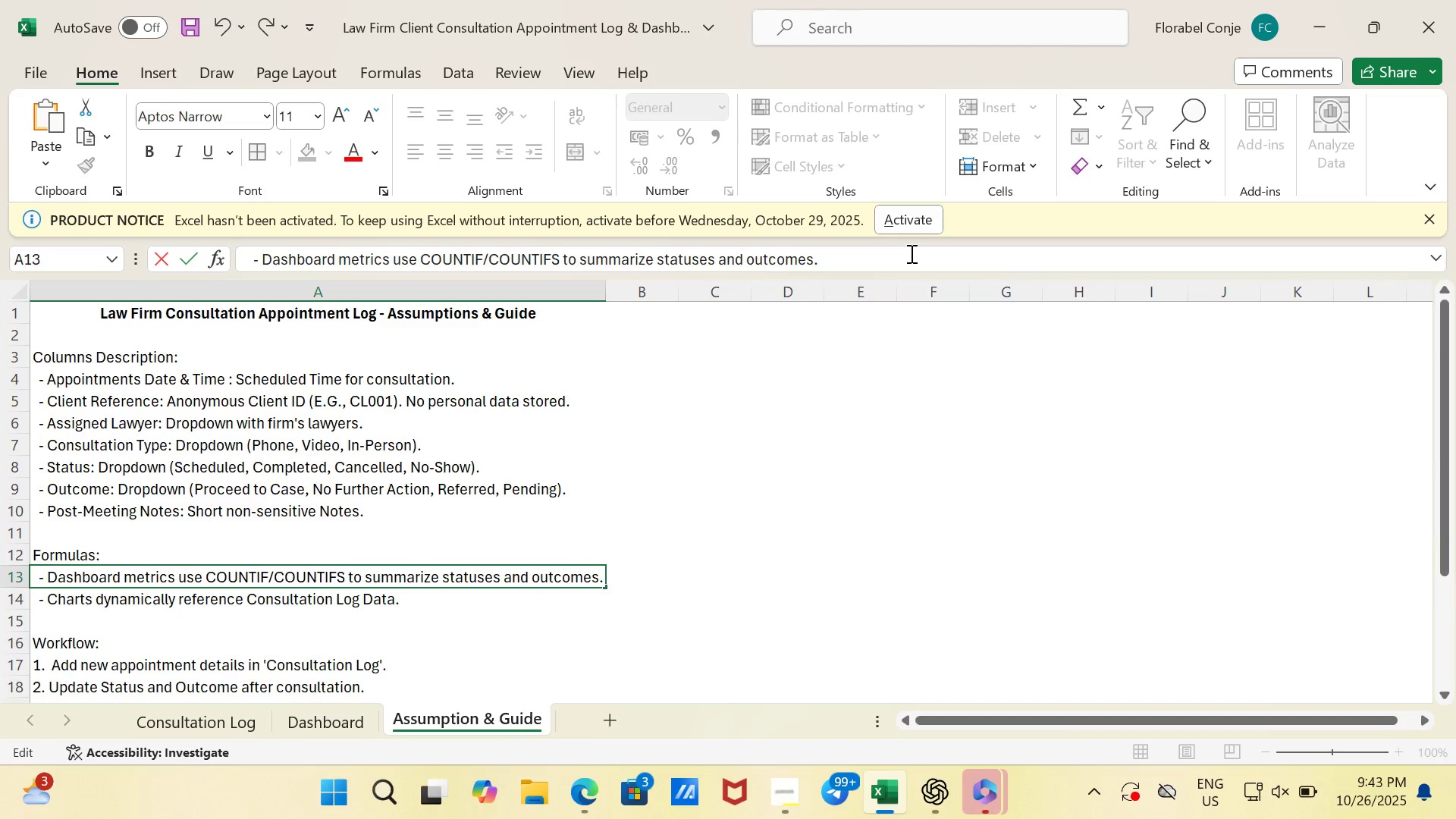 
key(Enter)
 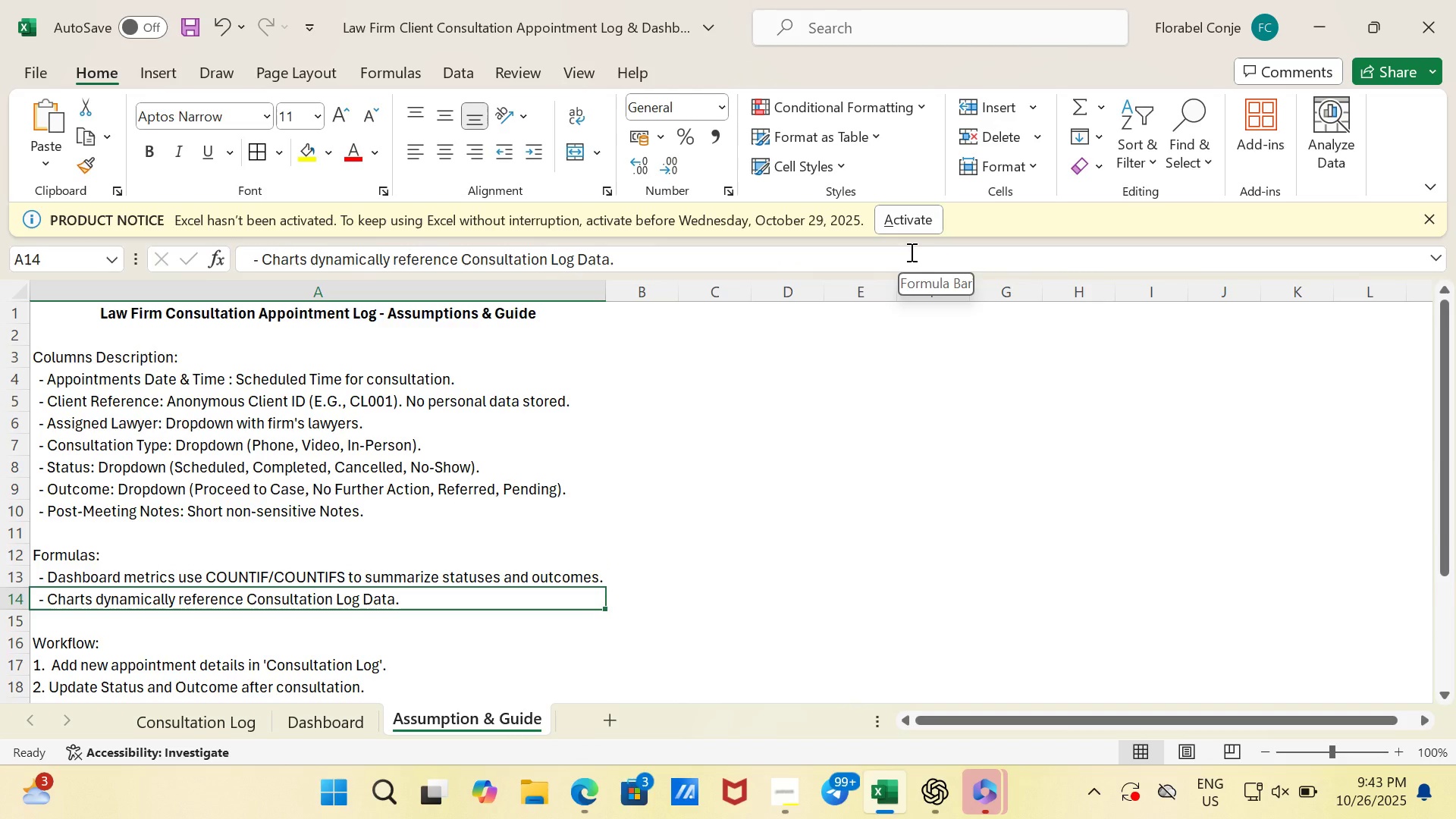 
wait(5.74)
 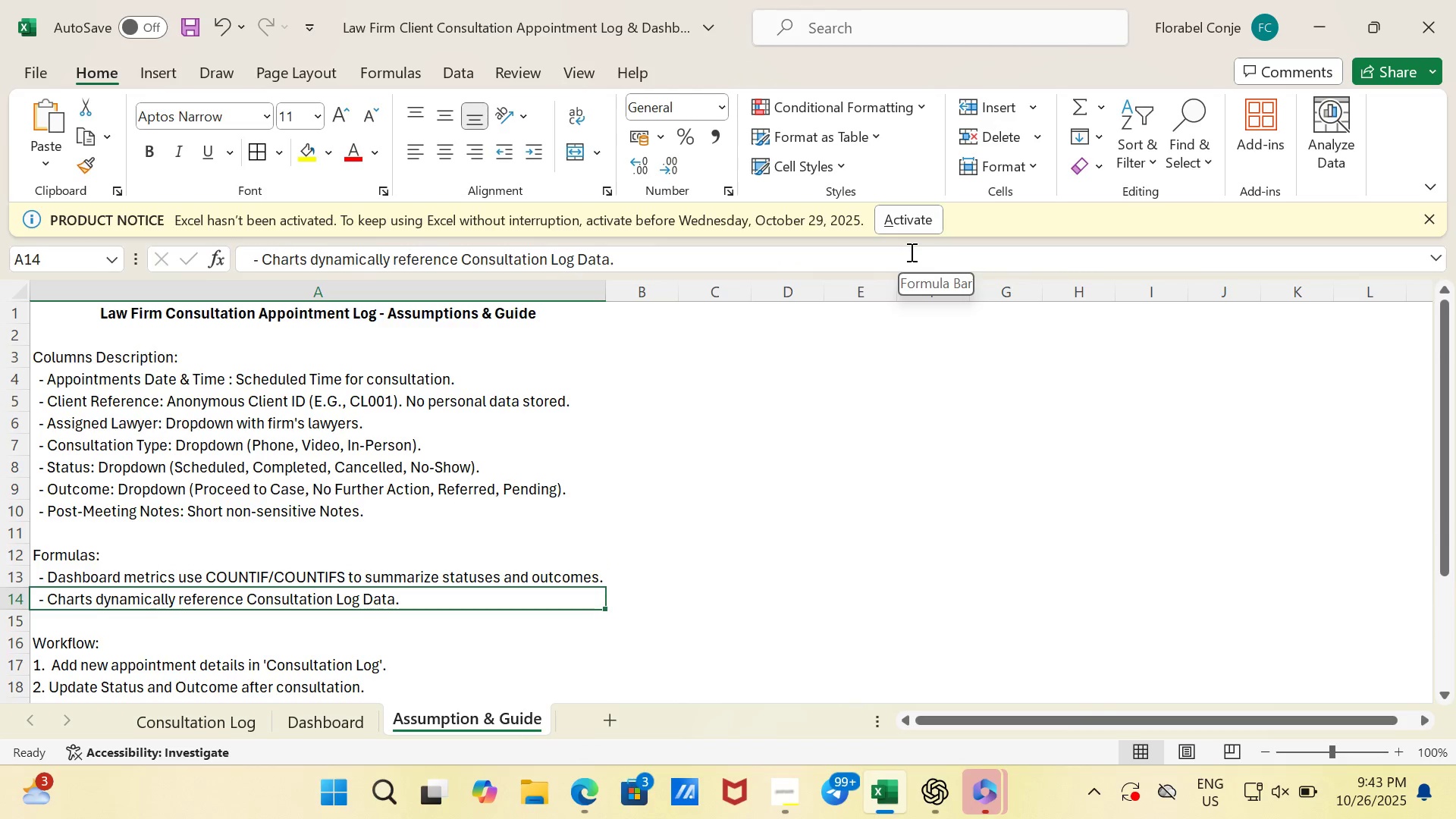 
scroll: coordinate [387, 515], scroll_direction: down, amount: 4.0
 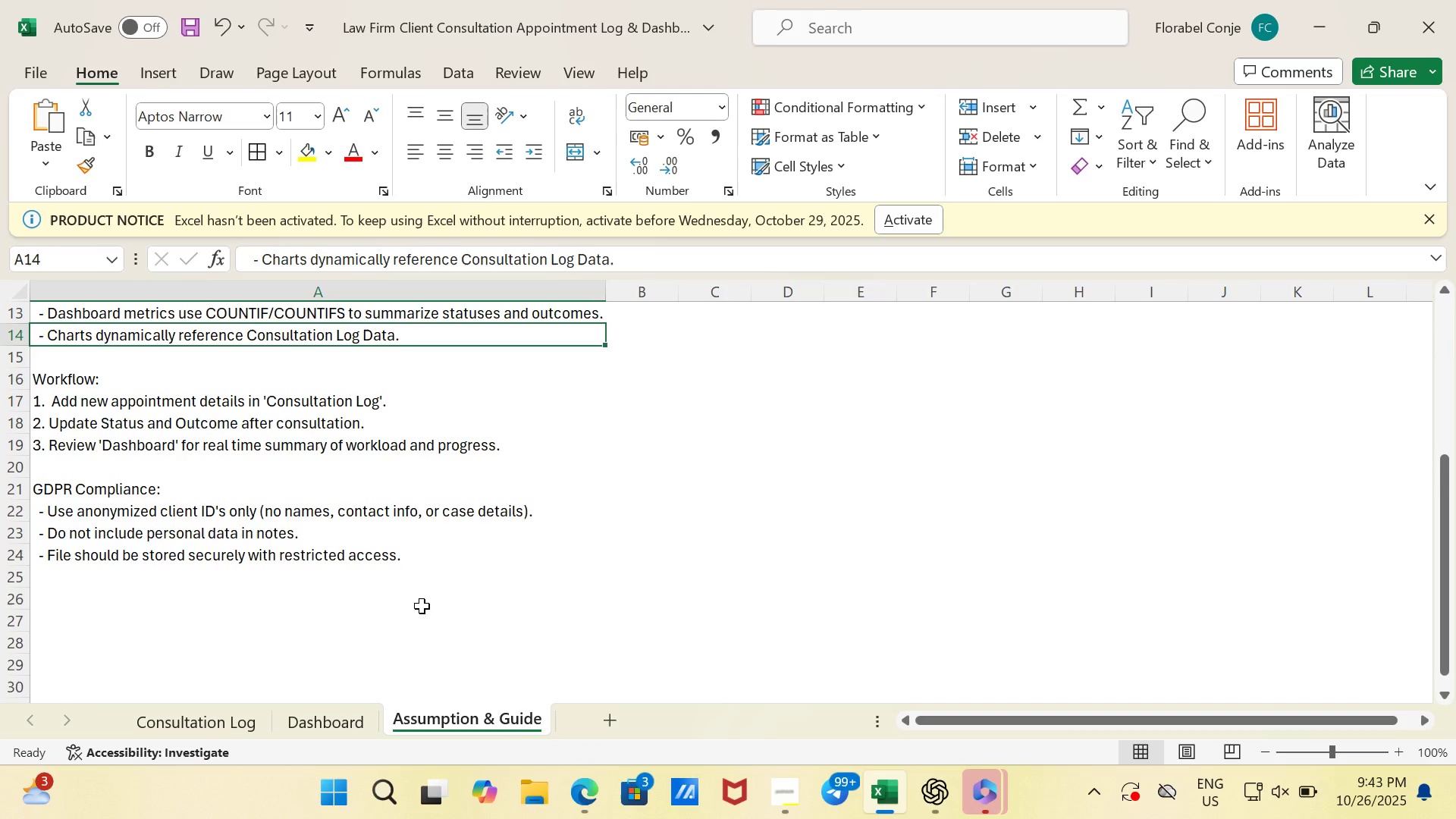 
wait(26.5)
 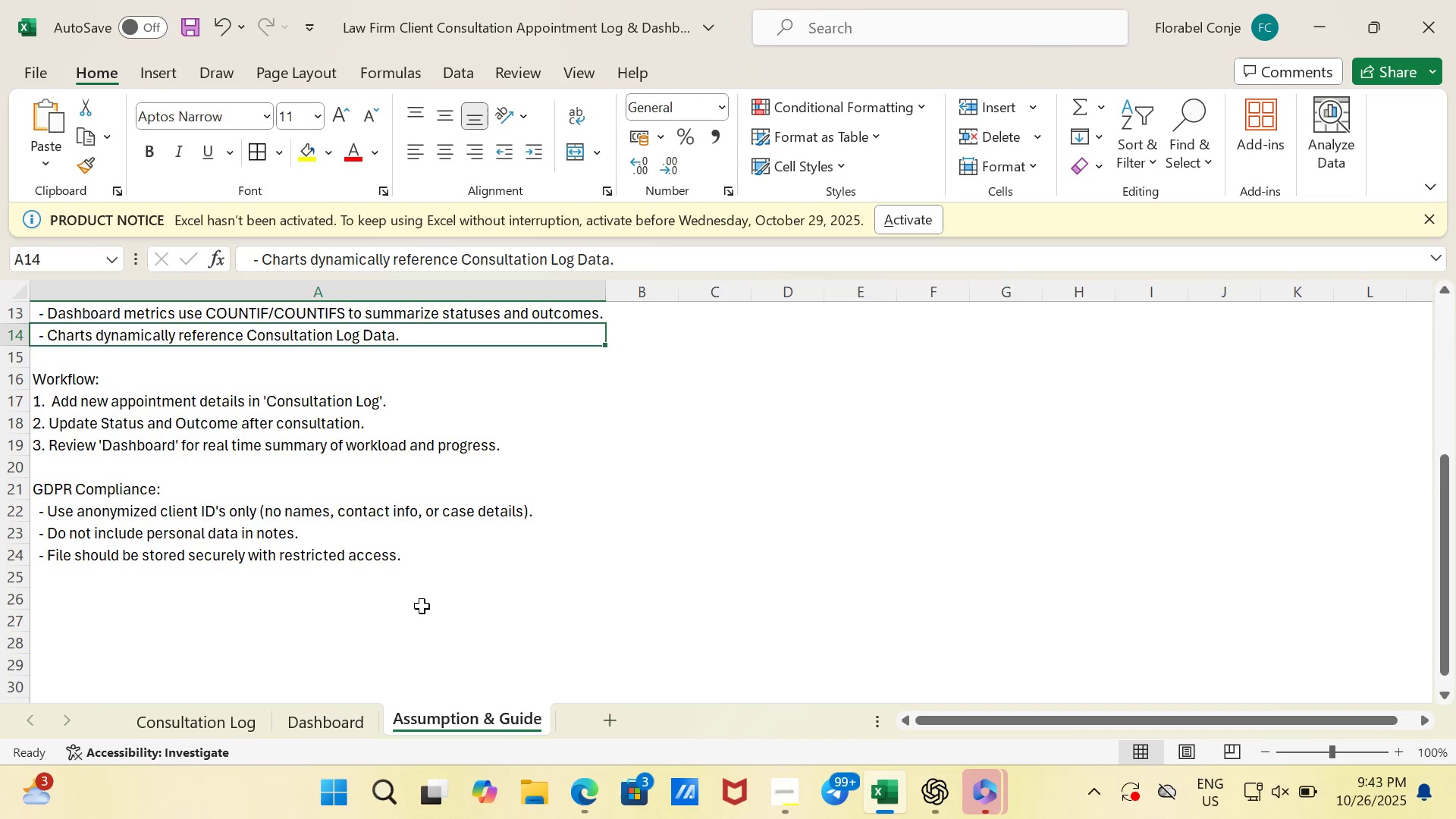 
left_click([769, 790])